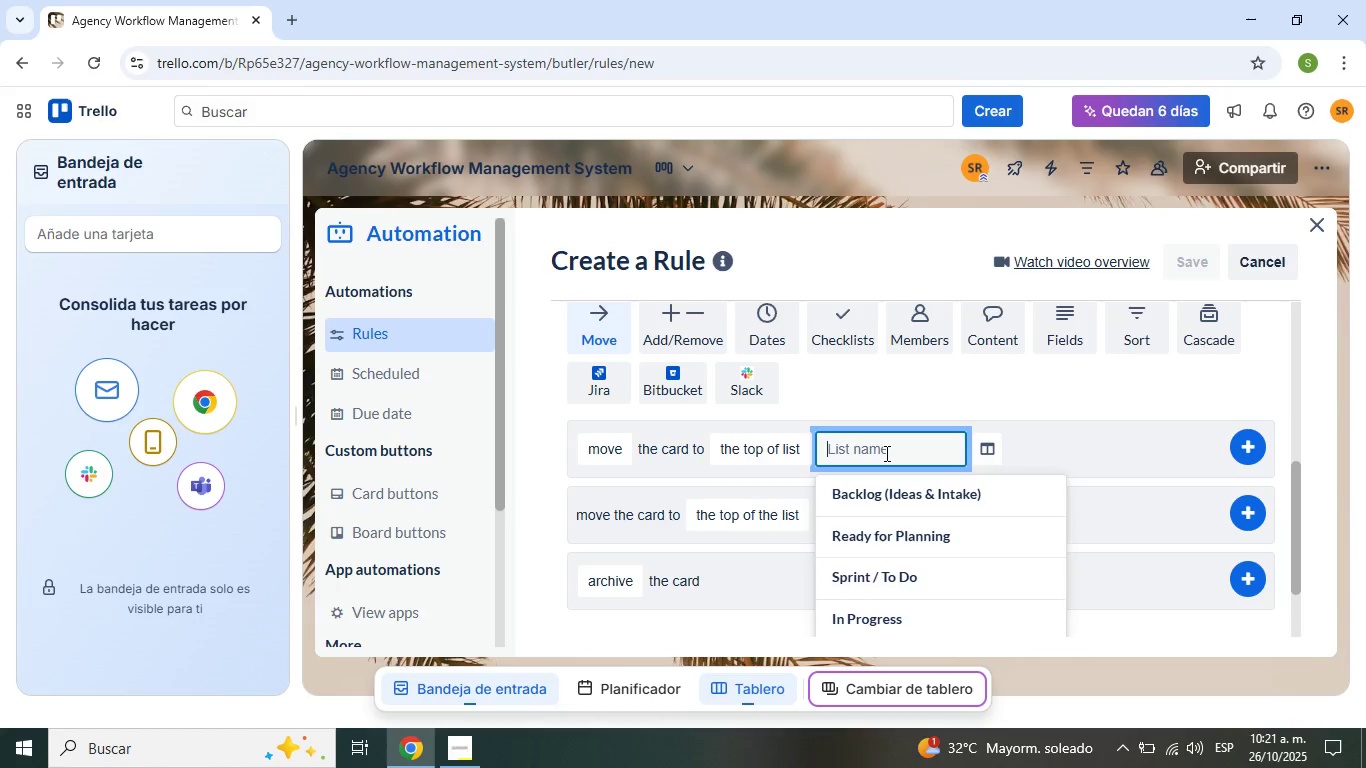 
left_click([885, 453])
 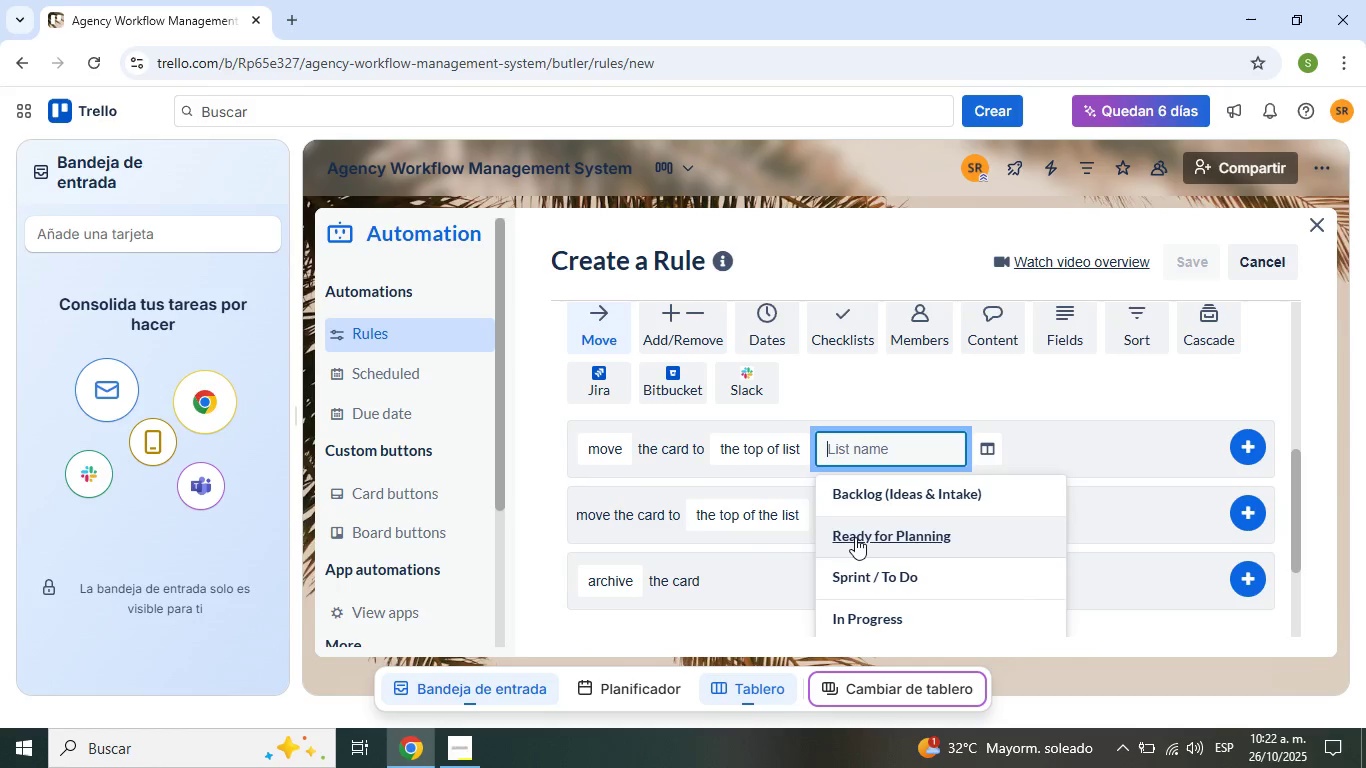 
wait(5.05)
 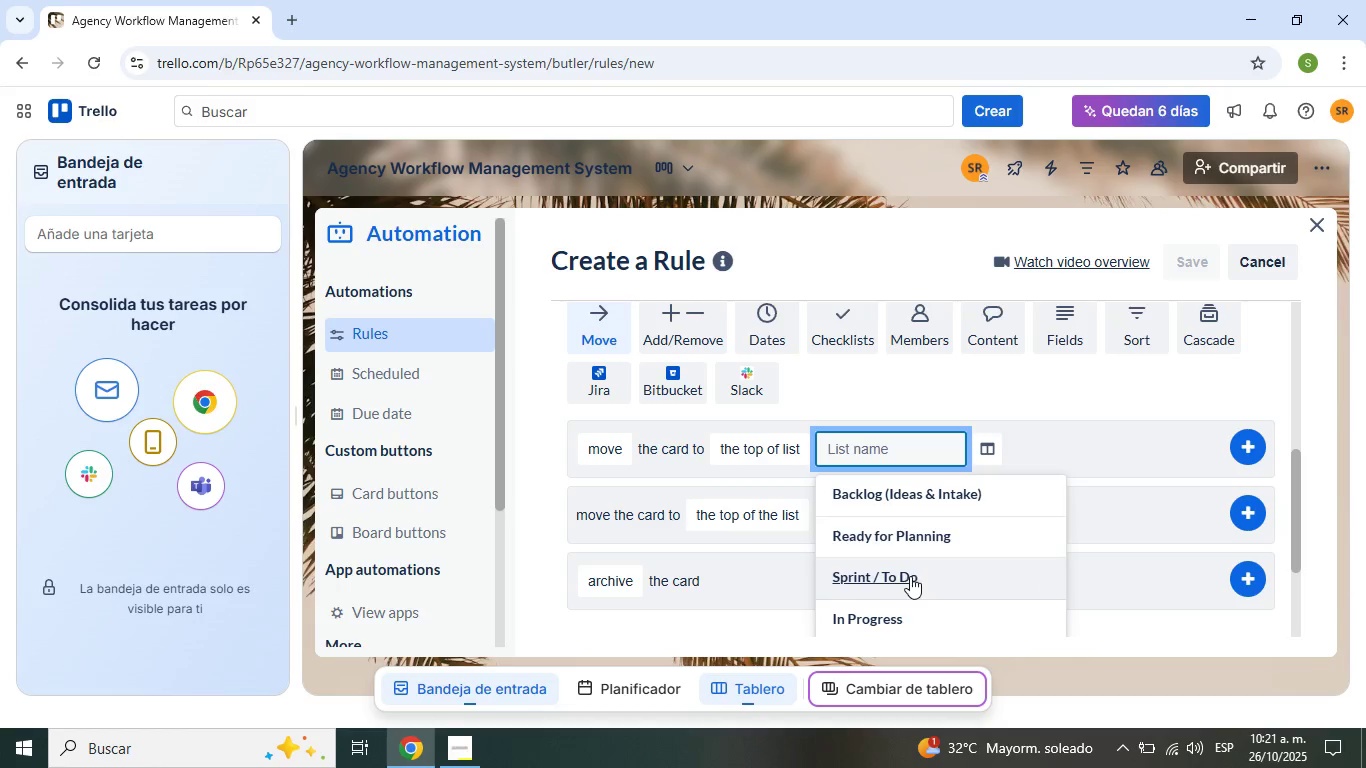 
scroll: coordinate [835, 433], scroll_direction: up, amount: 2.0
 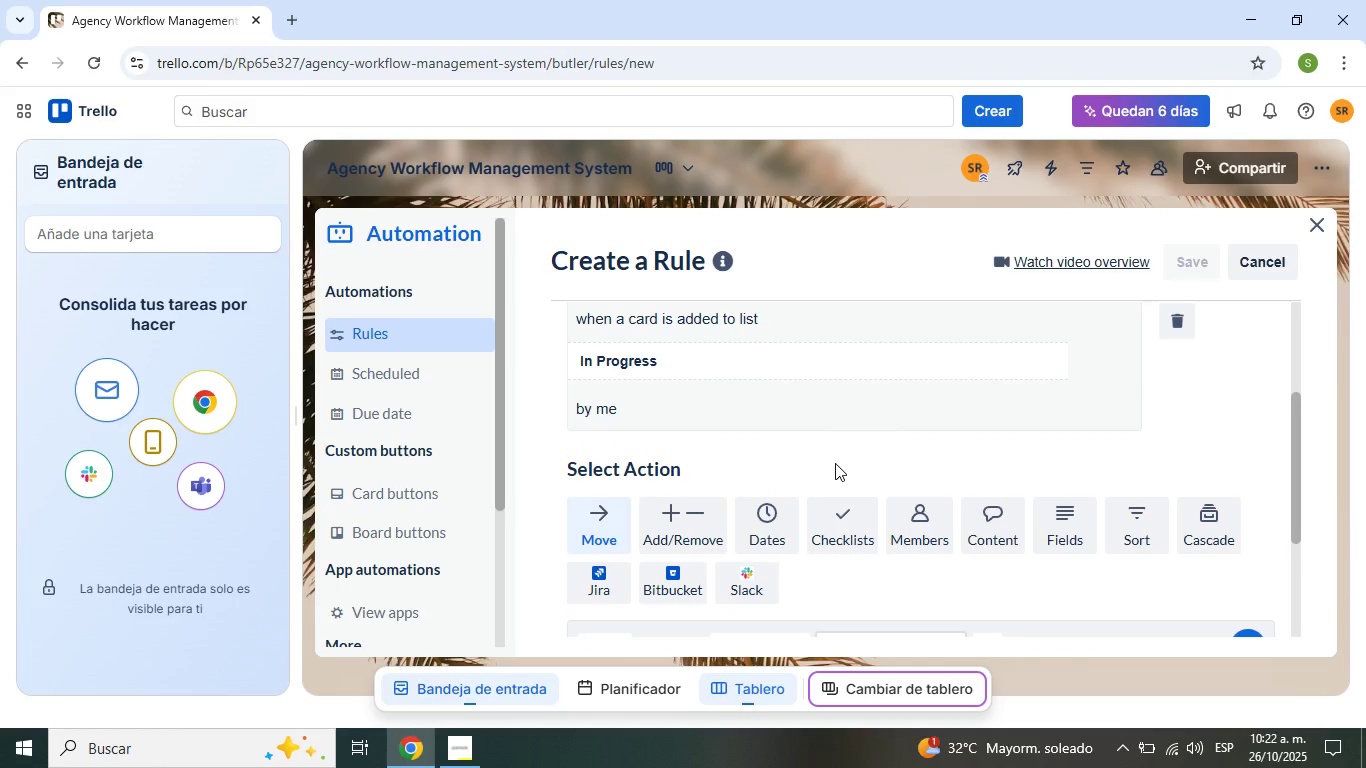 
scroll: coordinate [833, 470], scroll_direction: down, amount: 2.0
 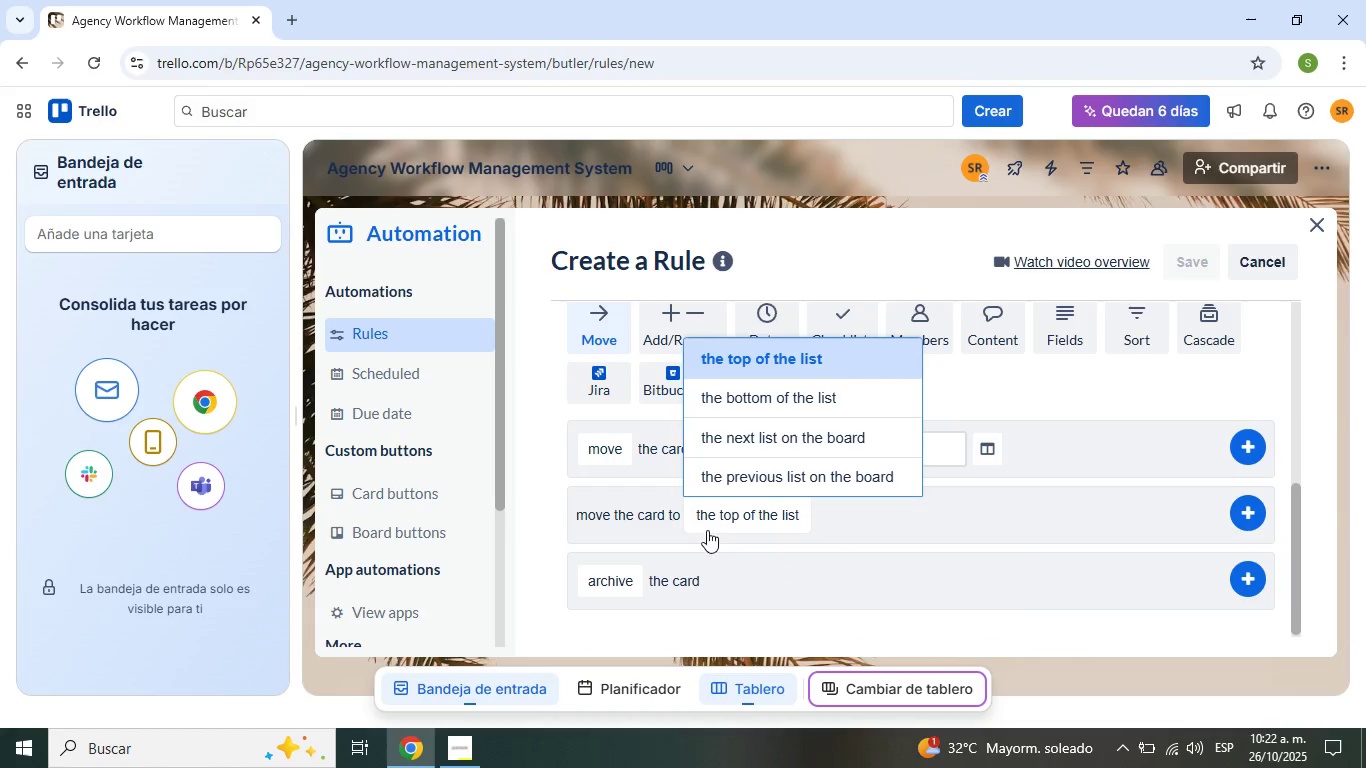 
scroll: coordinate [692, 565], scroll_direction: none, amount: 0.0
 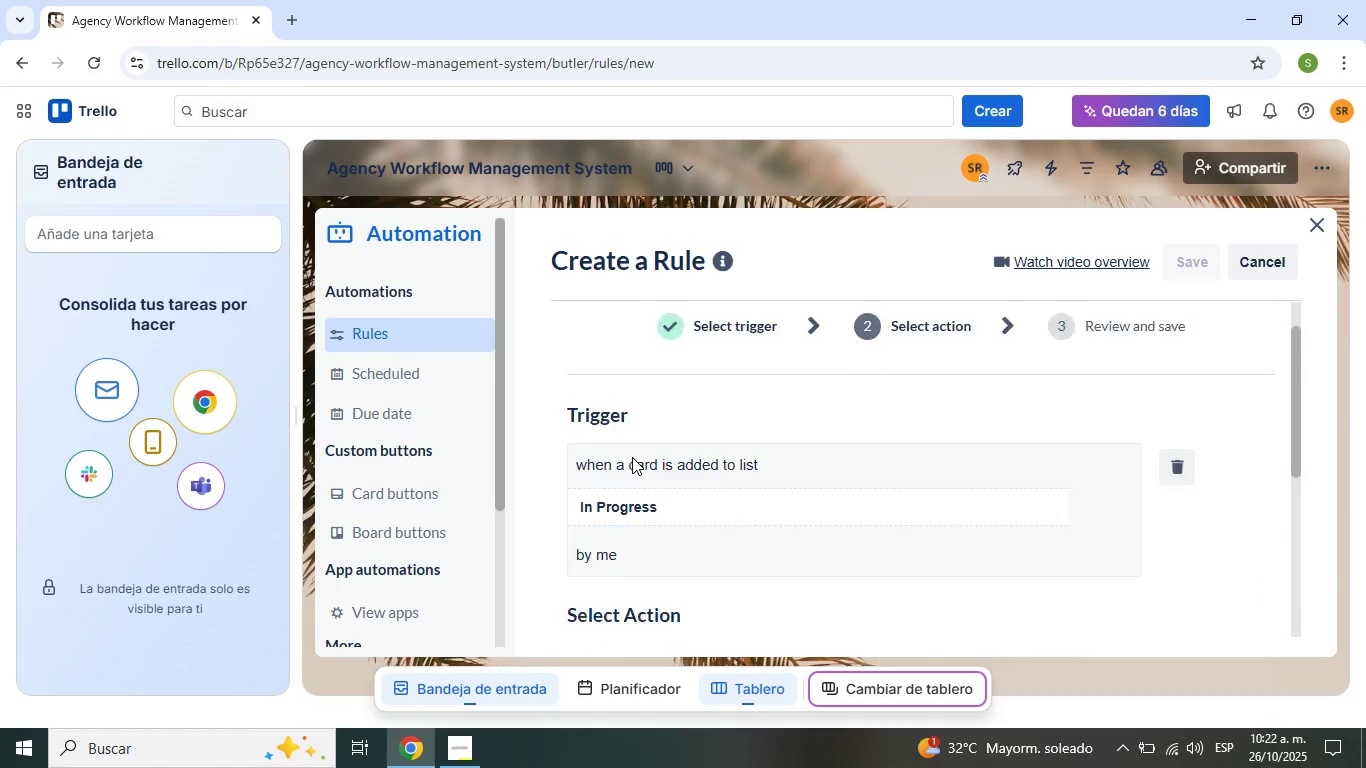 
scroll: coordinate [627, 460], scroll_direction: up, amount: 3.0
 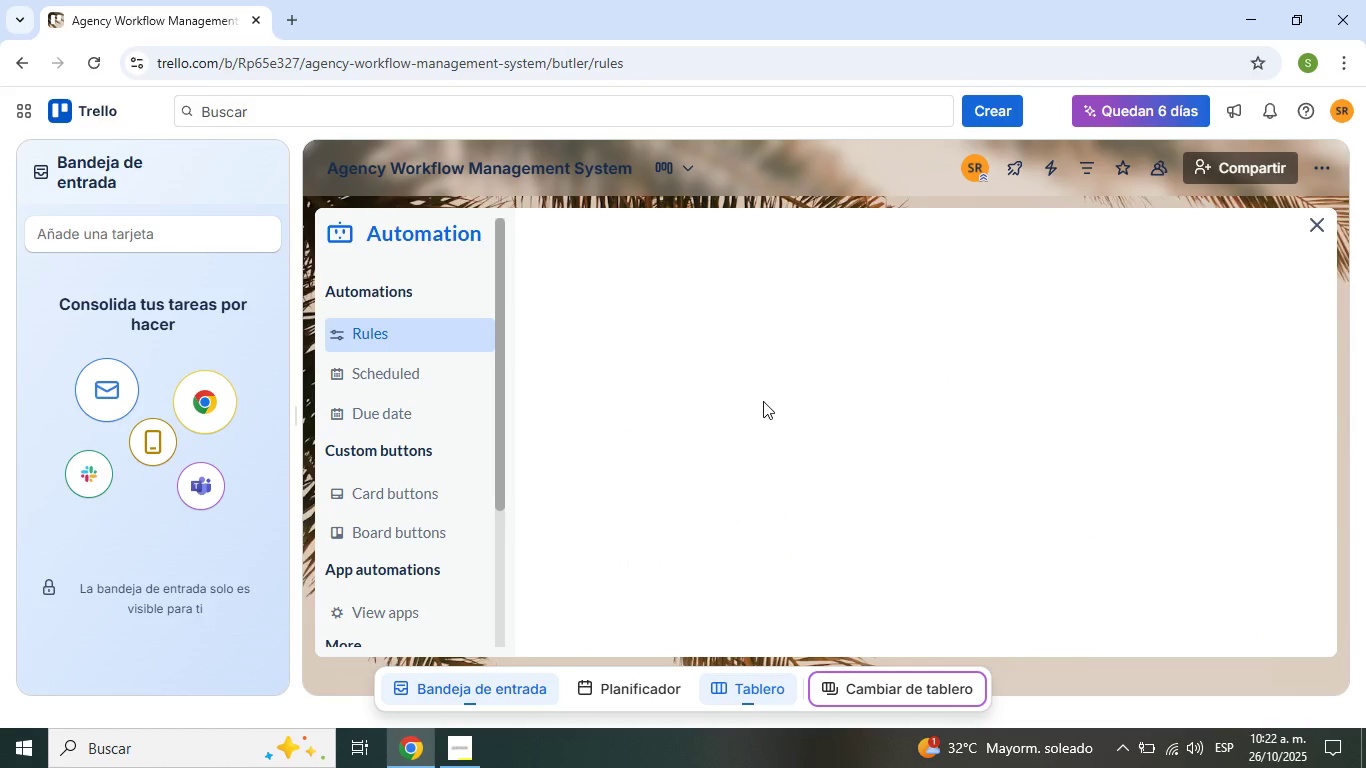 
scroll: coordinate [755, 513], scroll_direction: down, amount: 8.0
 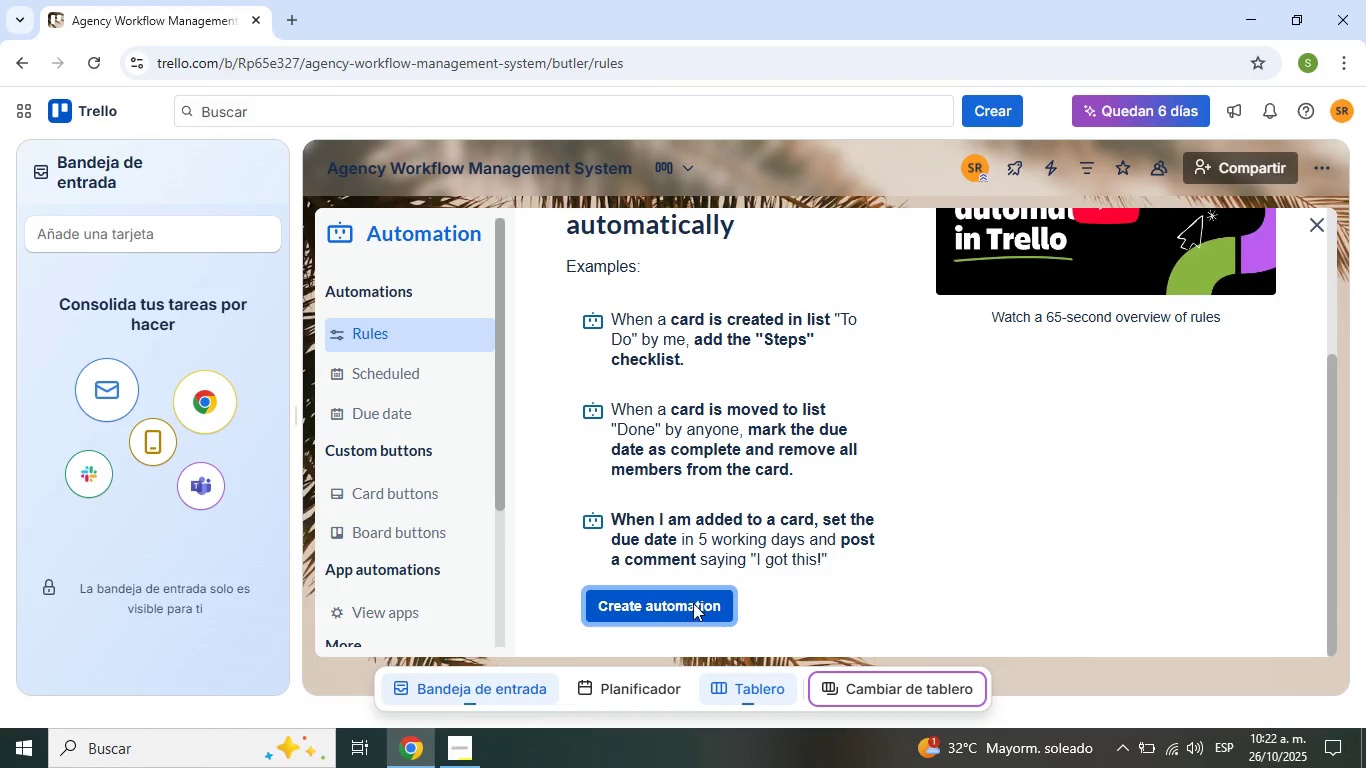 
left_click([693, 603])
 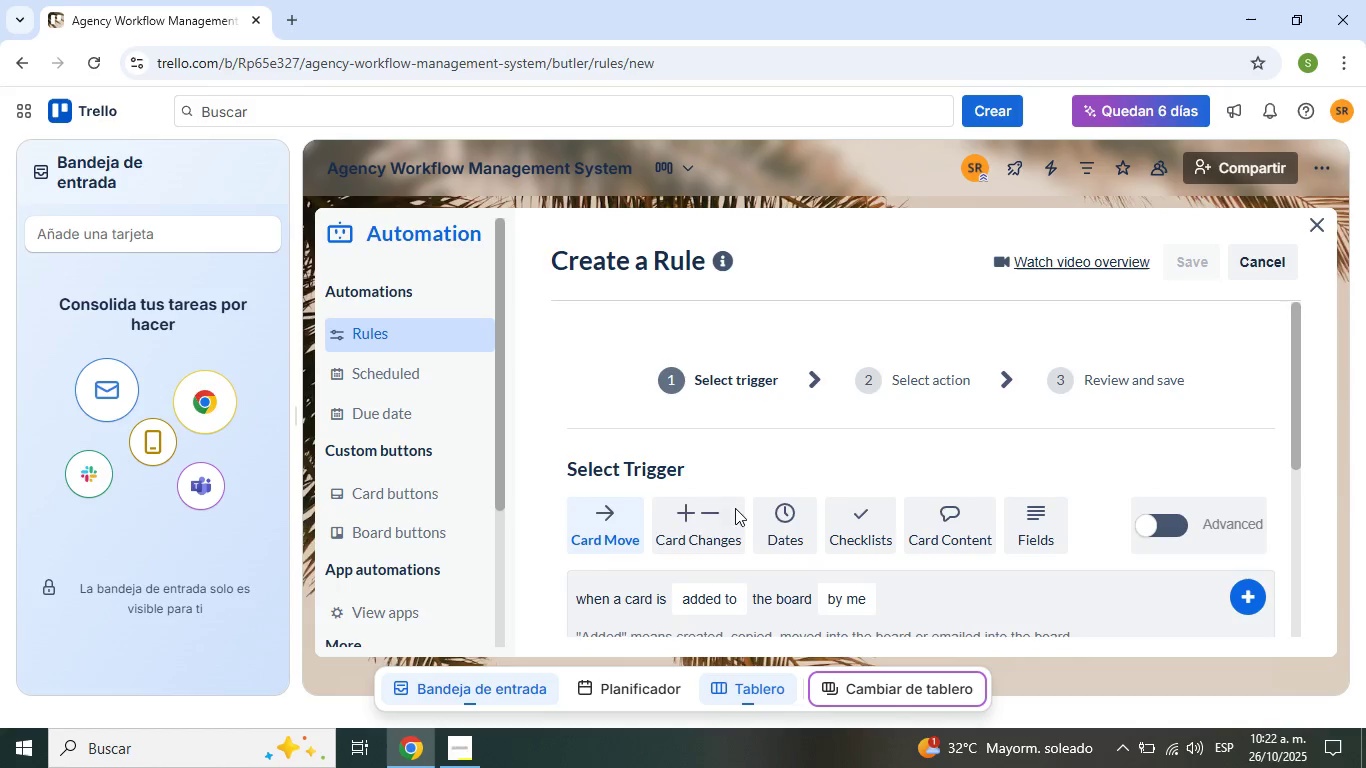 
scroll: coordinate [746, 540], scroll_direction: down, amount: 4.0
 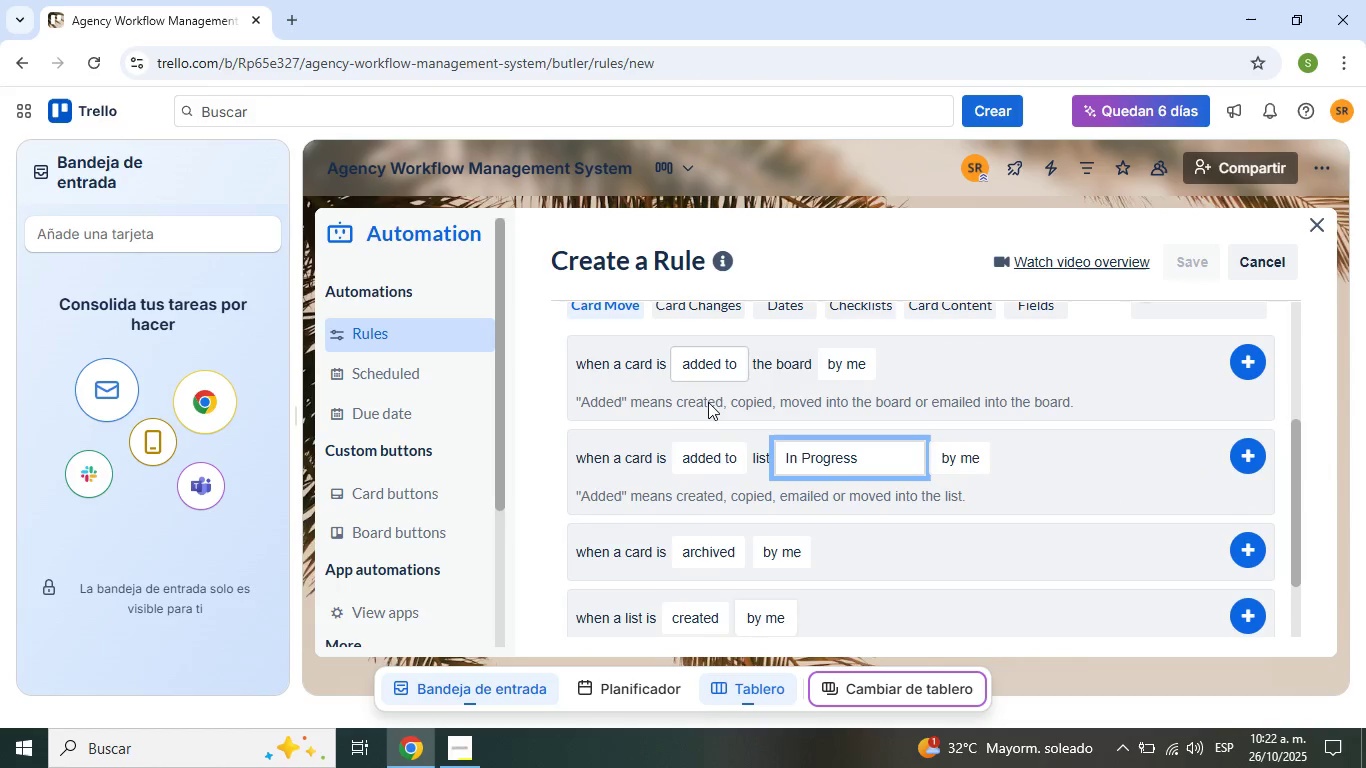 
scroll: coordinate [657, 404], scroll_direction: up, amount: 3.0
 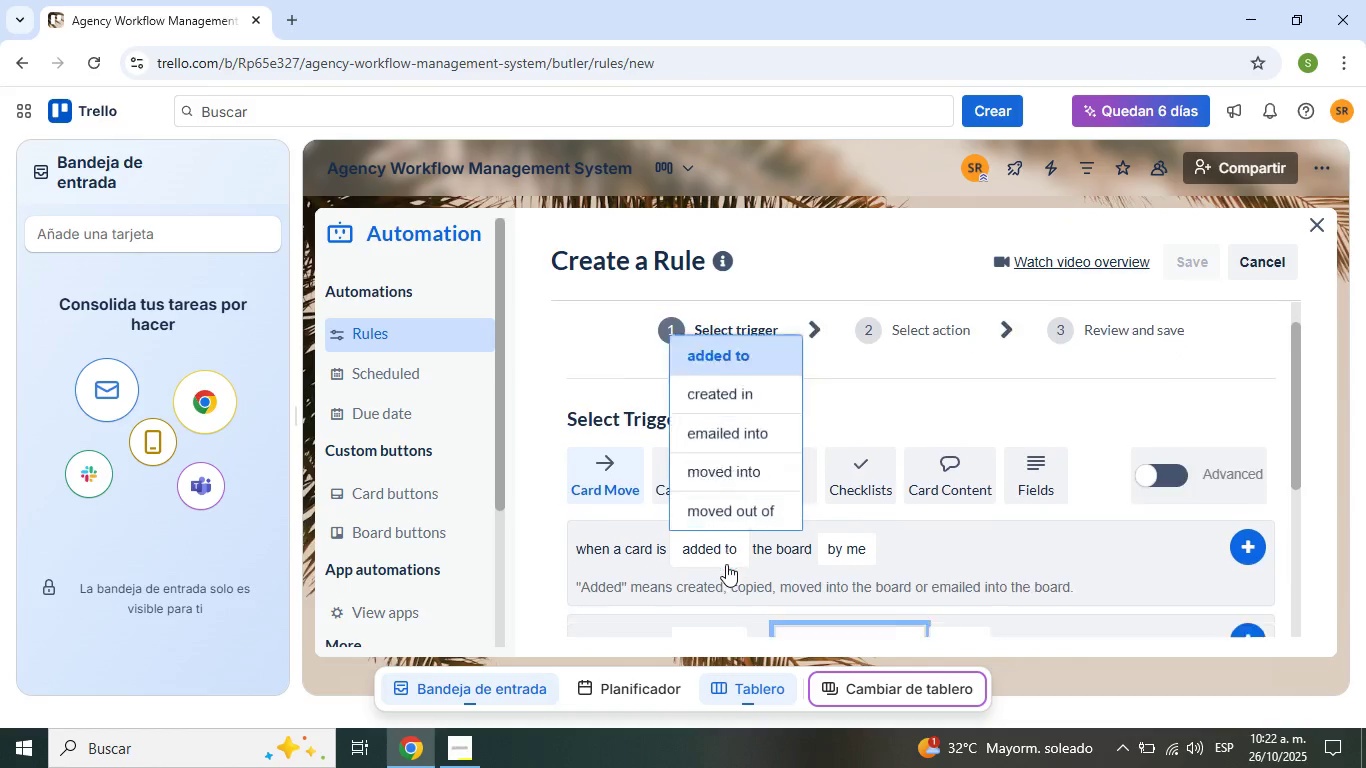 
scroll: coordinate [726, 561], scroll_direction: down, amount: 1.0
 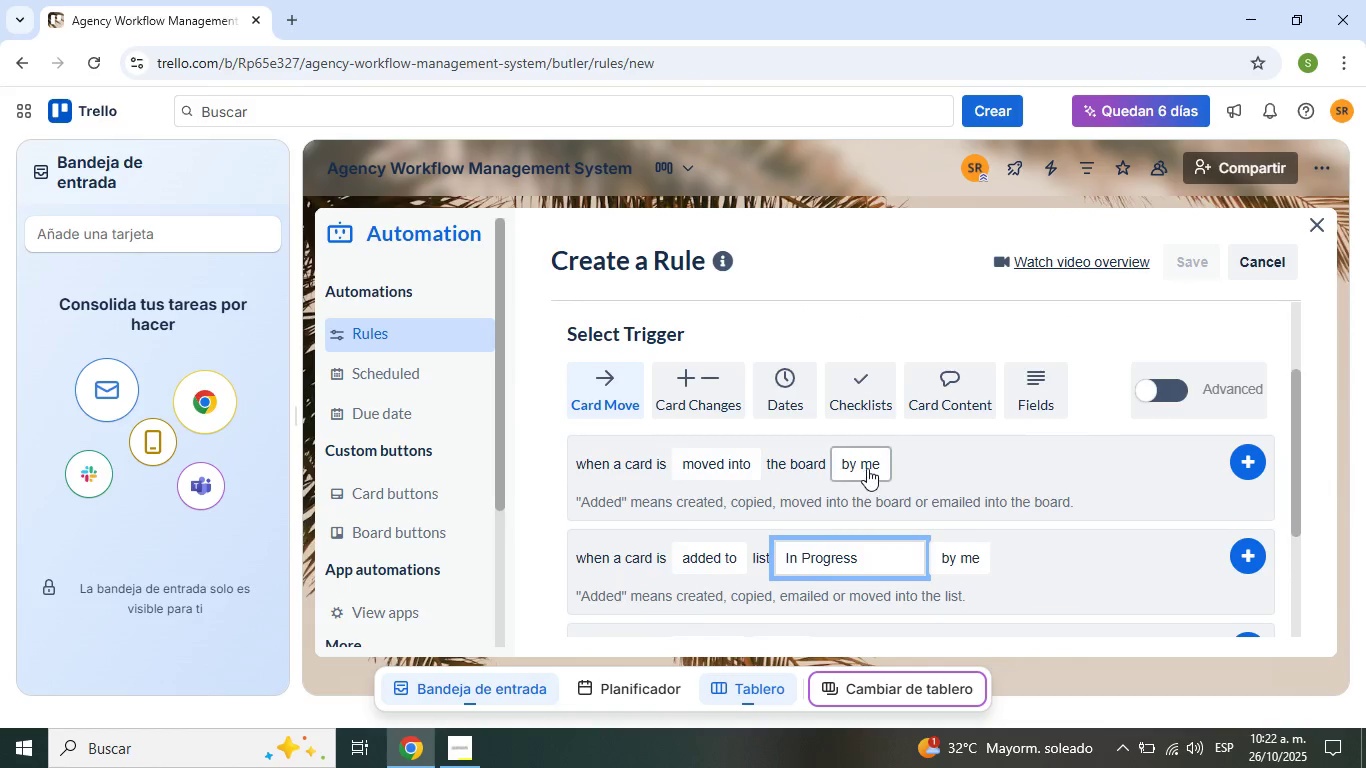 
left_click([867, 468])
 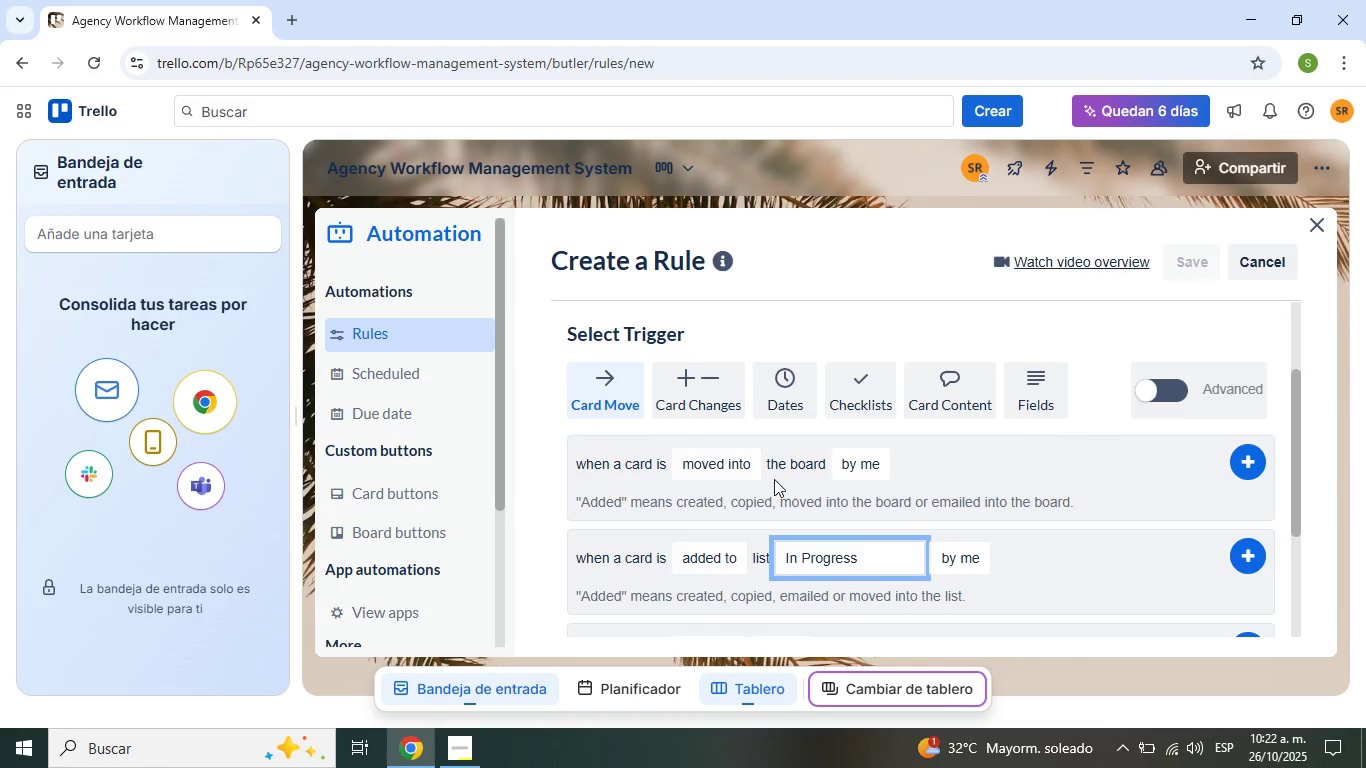 
left_click([773, 468])
 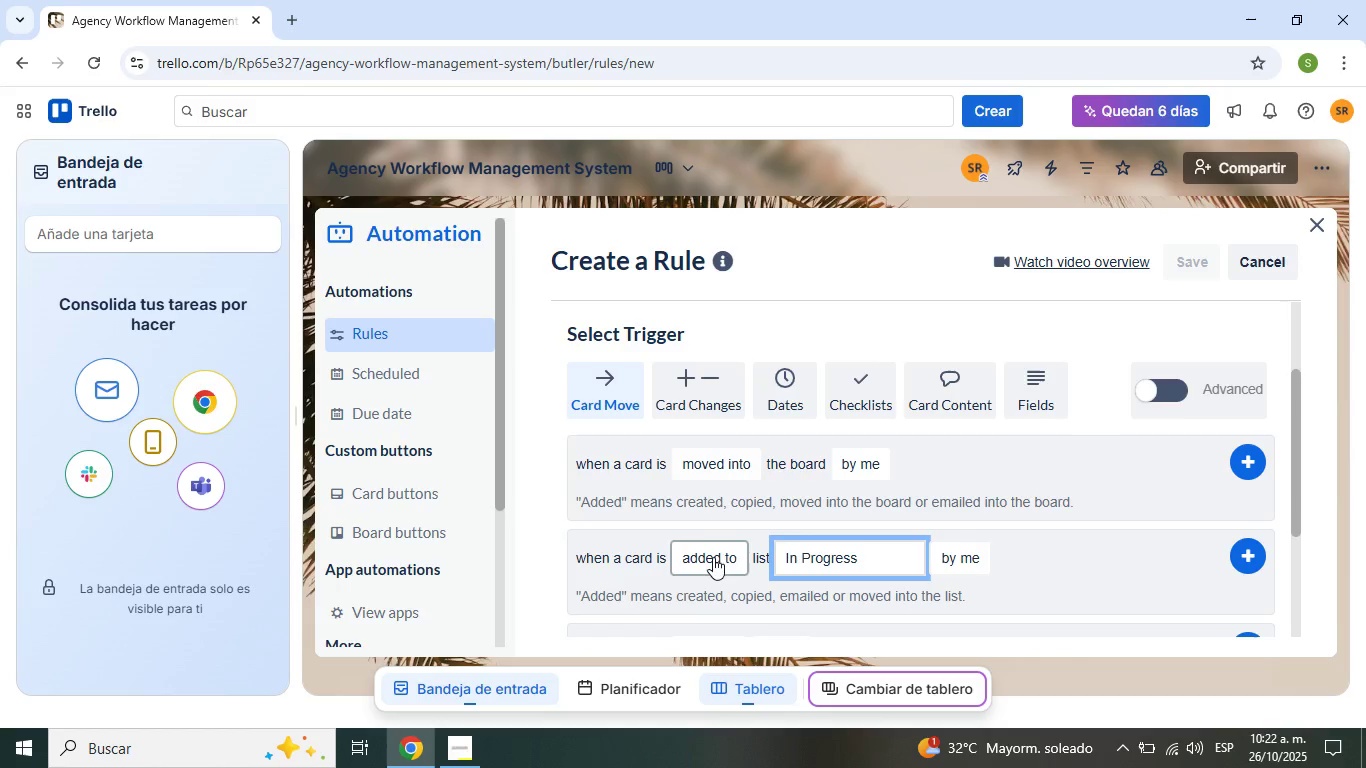 
double_click([713, 557])
 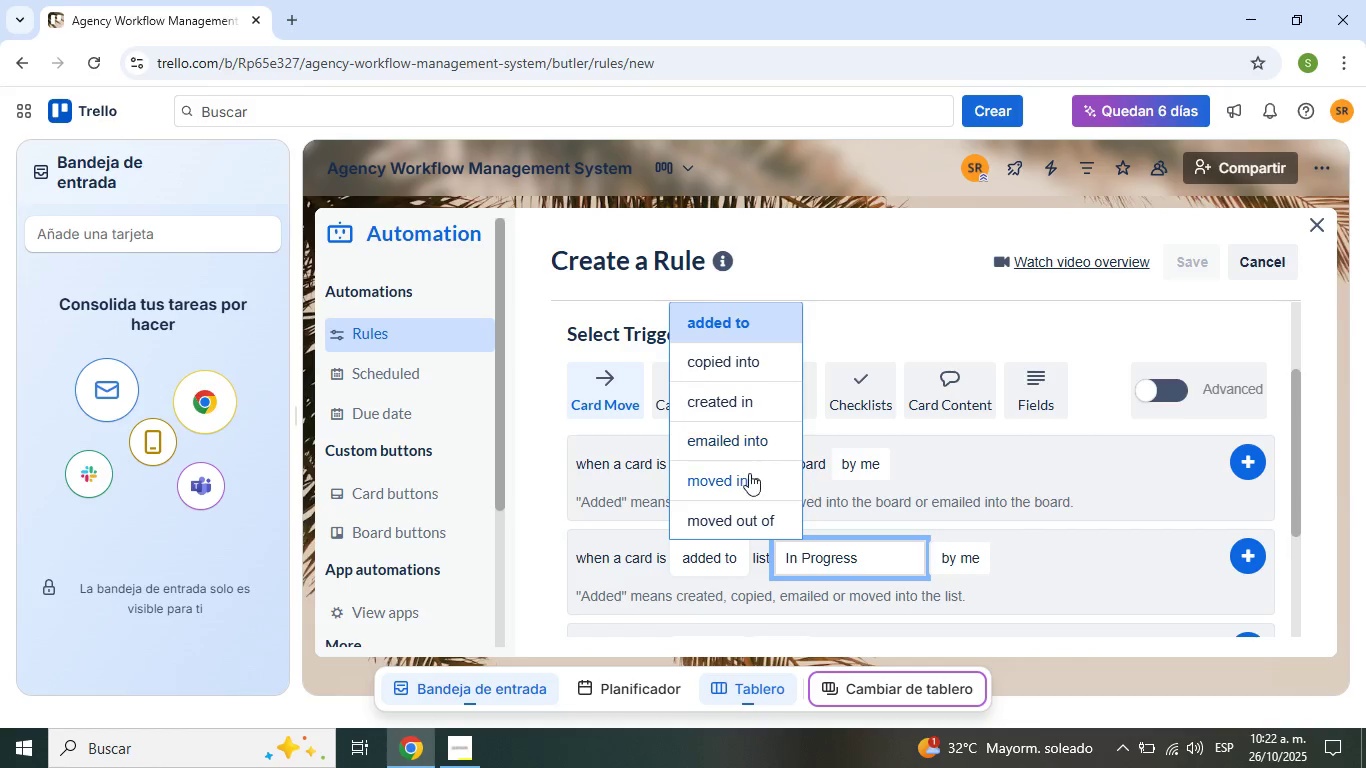 
left_click([748, 477])
 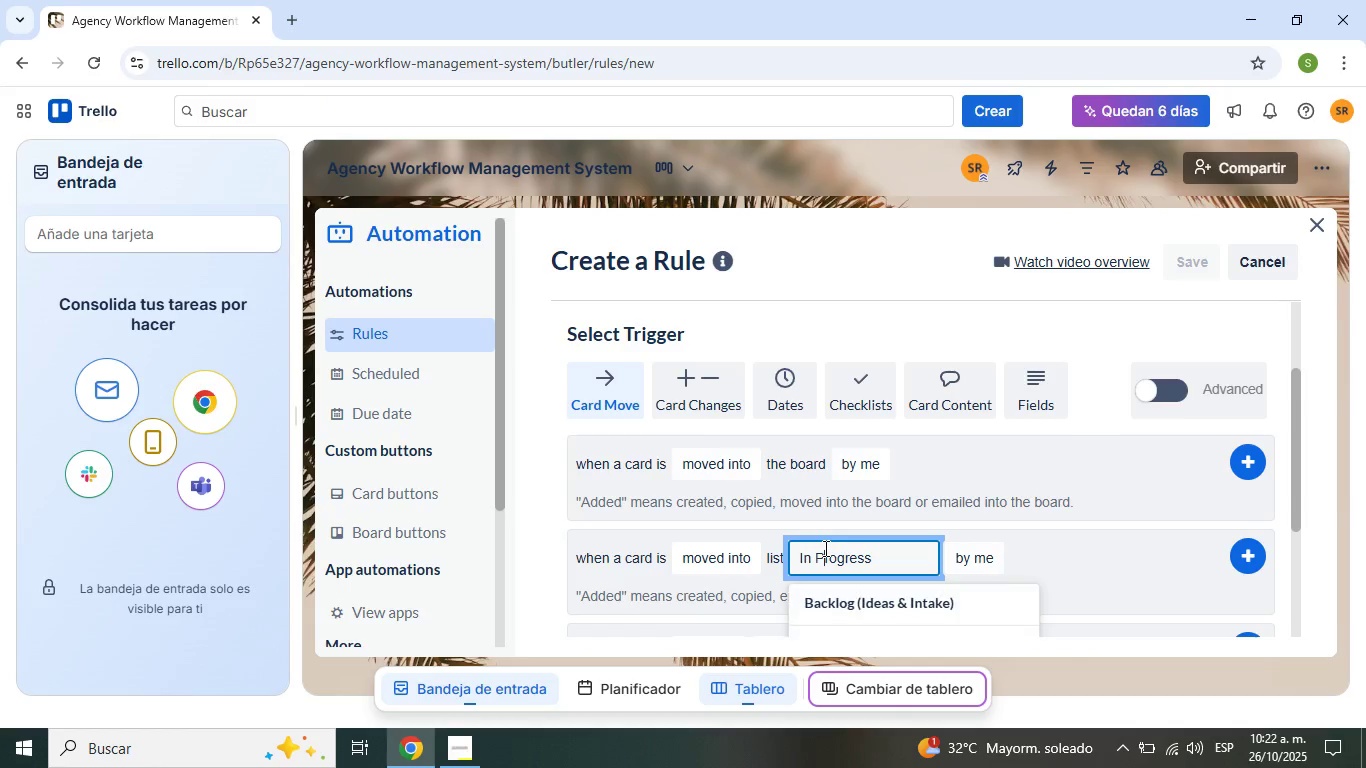 
left_click([824, 548])
 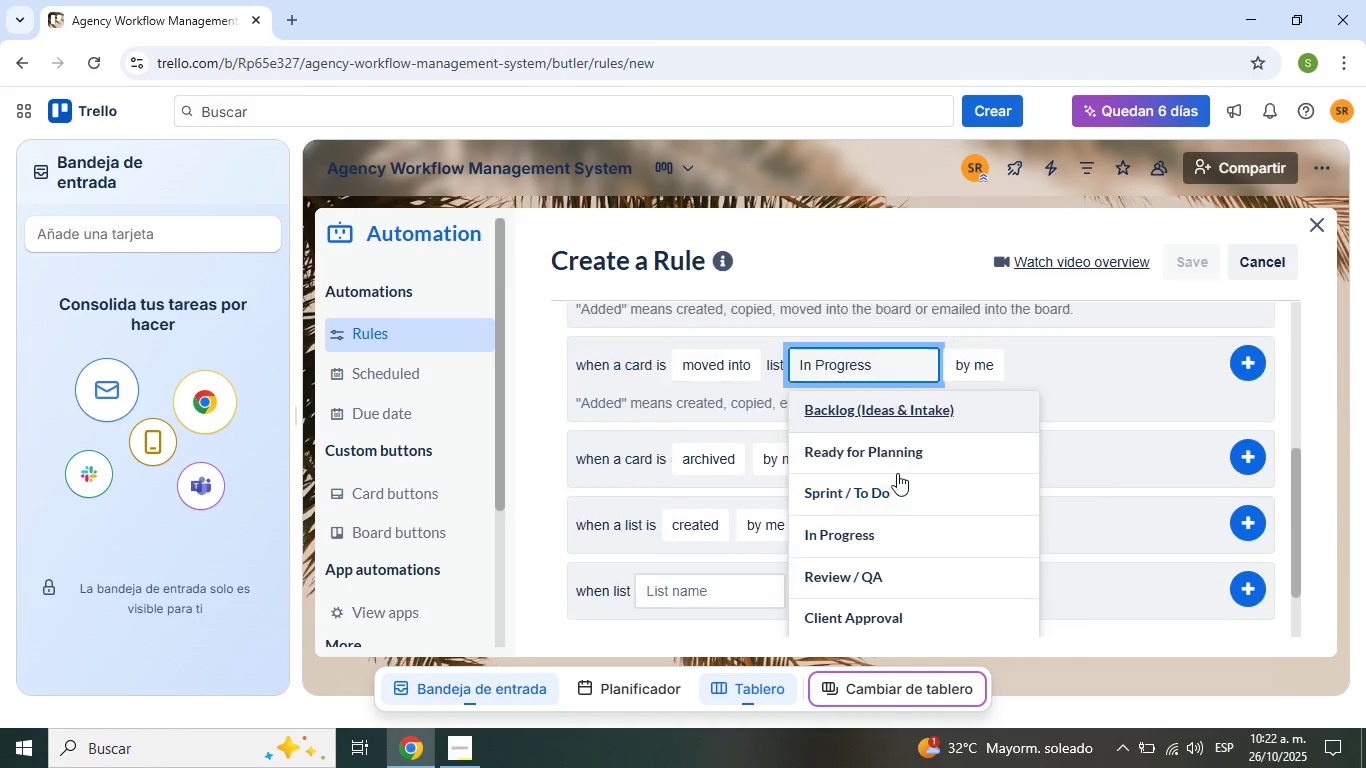 
scroll: coordinate [870, 596], scroll_direction: down, amount: 4.0
 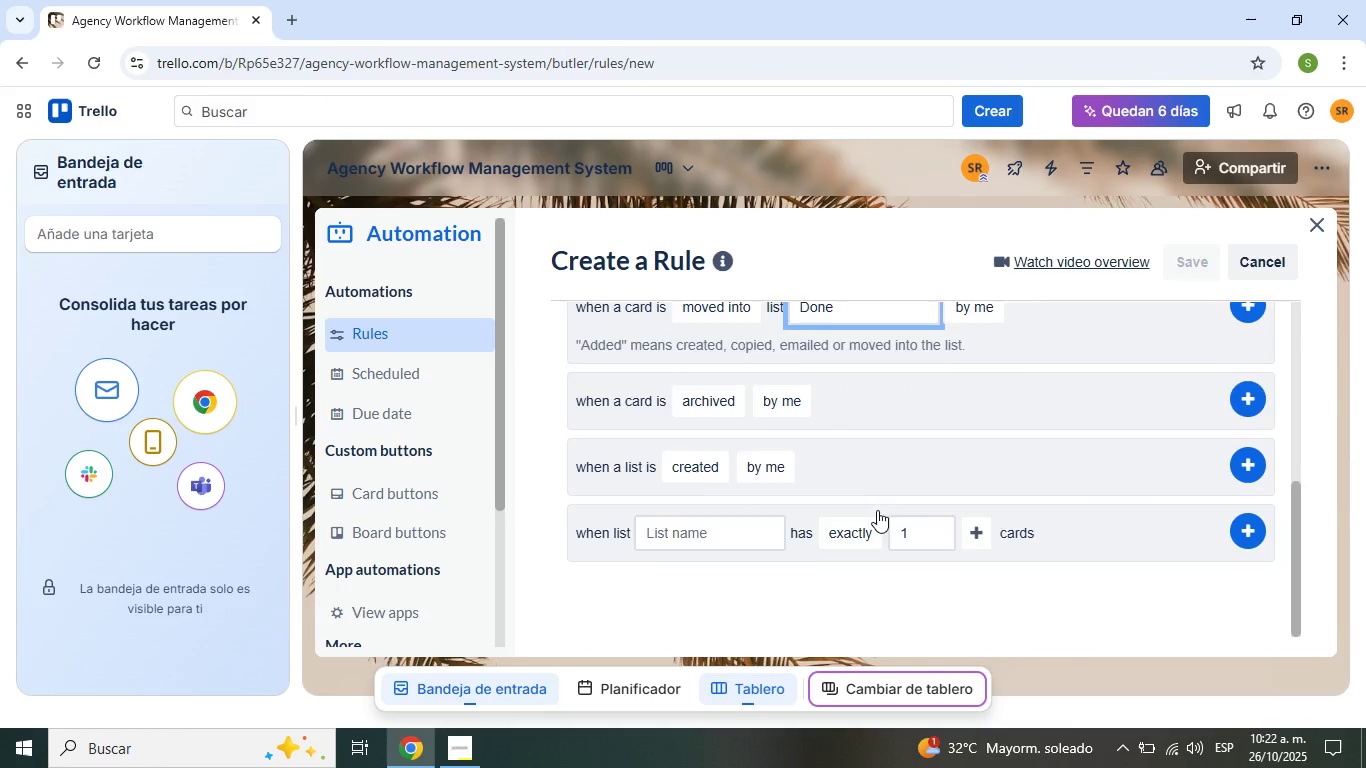 
left_click([859, 580])
 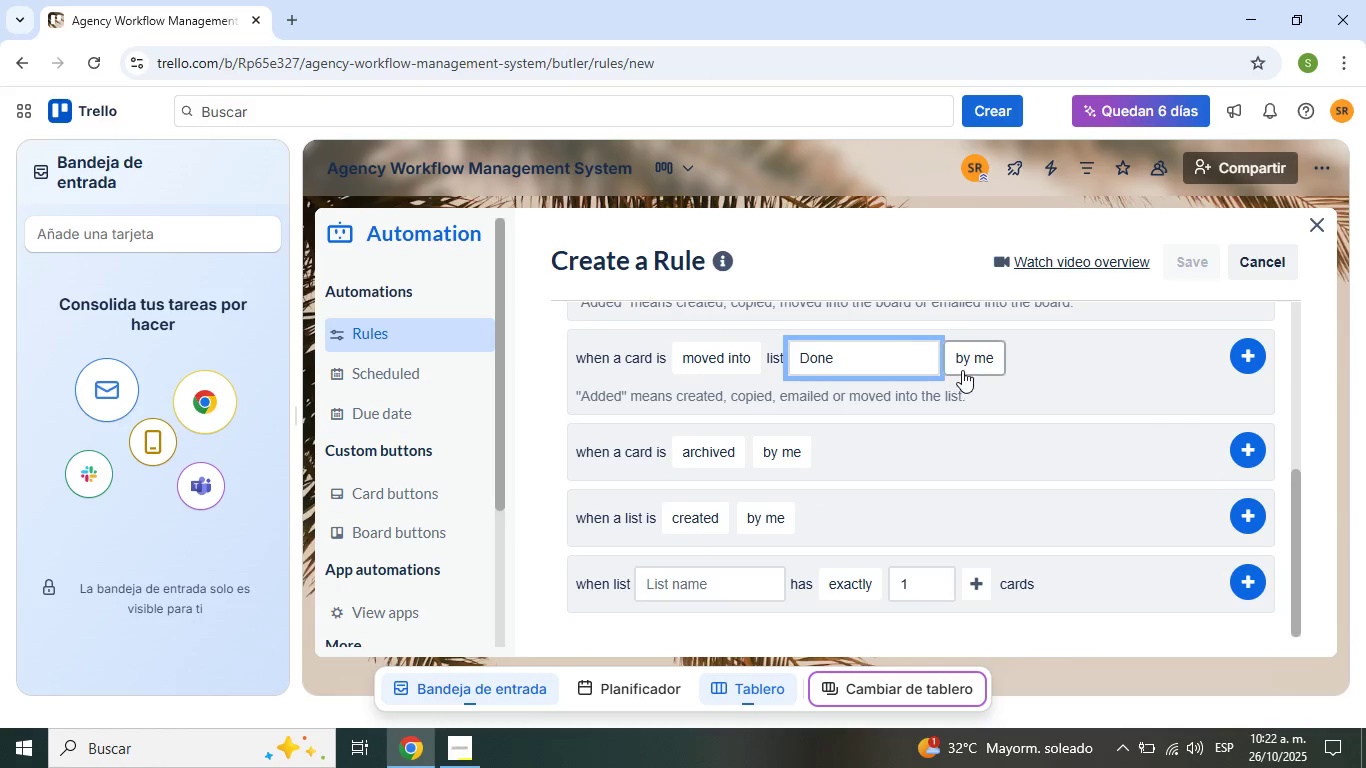 
mouse_move([978, 392])
 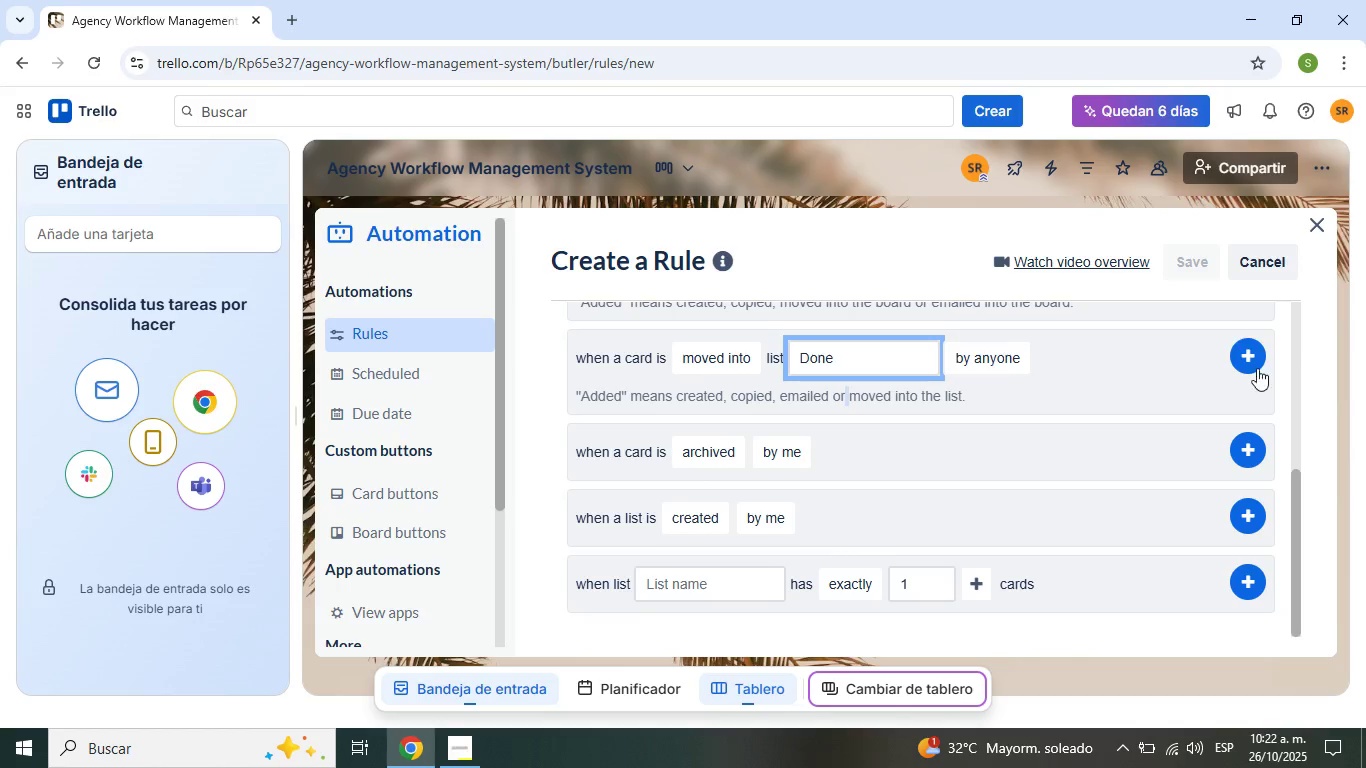 
left_click([1243, 348])
 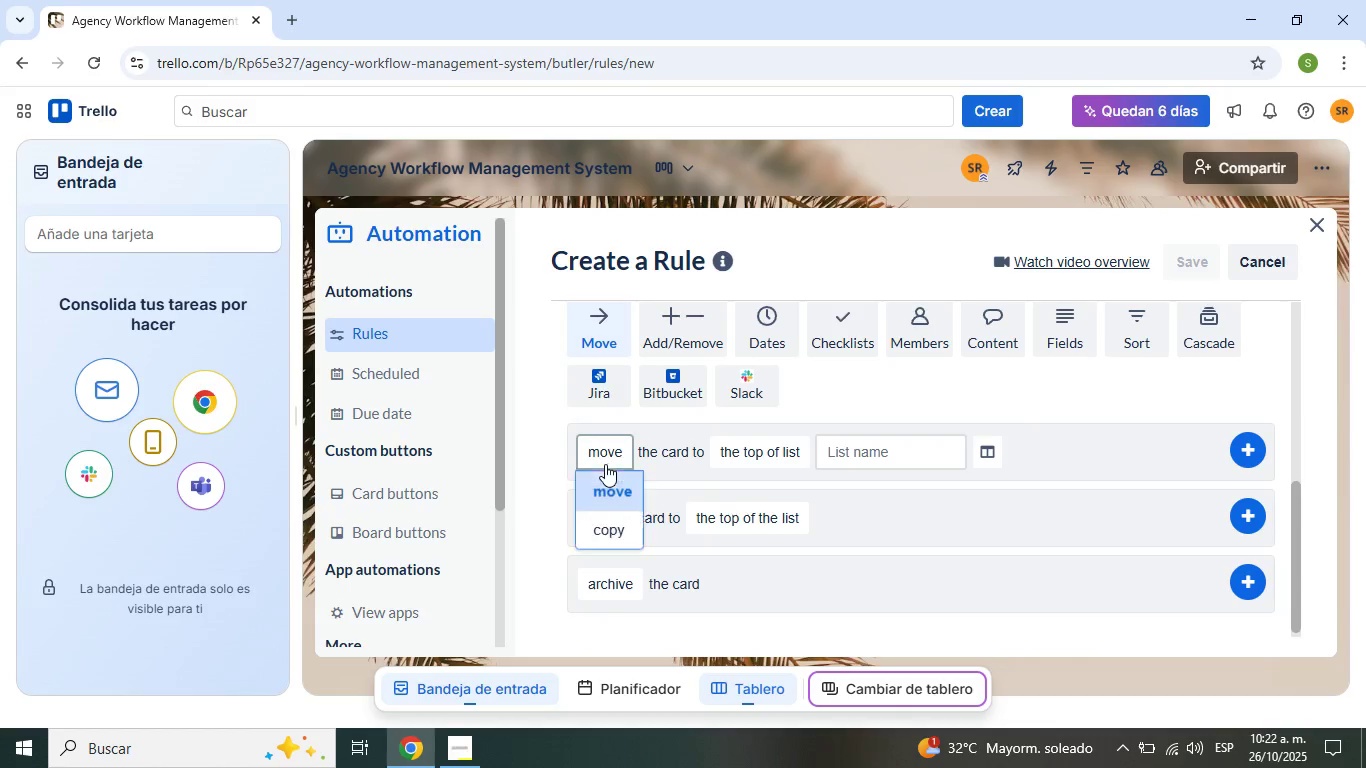 
scroll: coordinate [680, 436], scroll_direction: up, amount: 4.0
 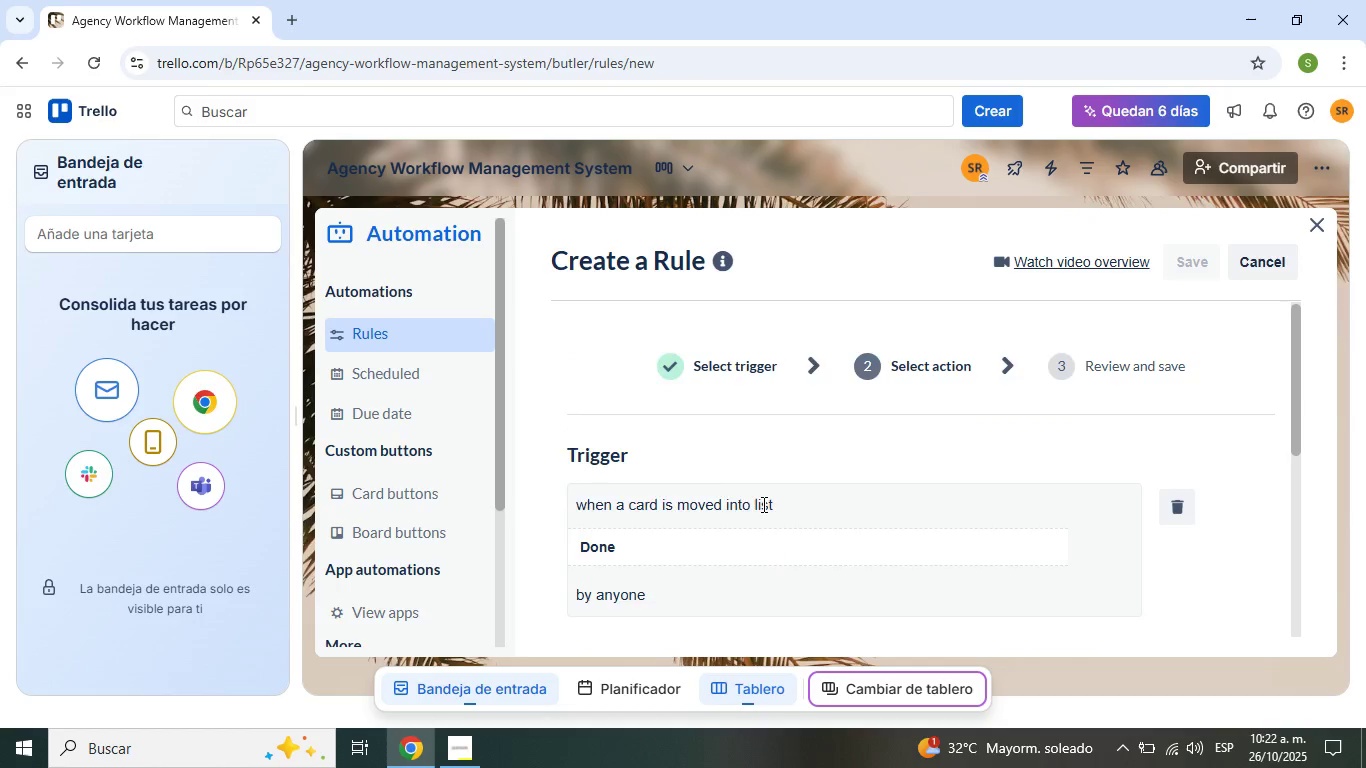 
scroll: coordinate [707, 444], scroll_direction: down, amount: 4.0
 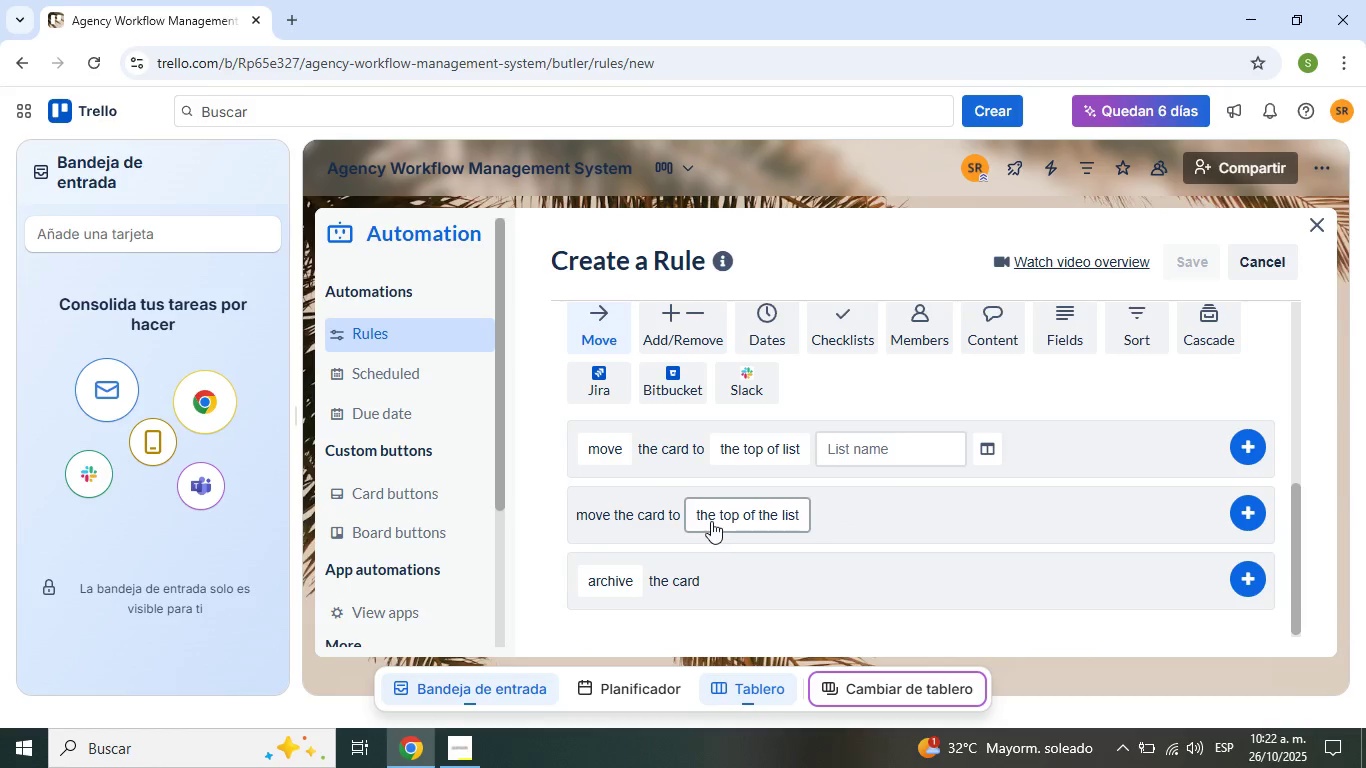 
wait(5.01)
 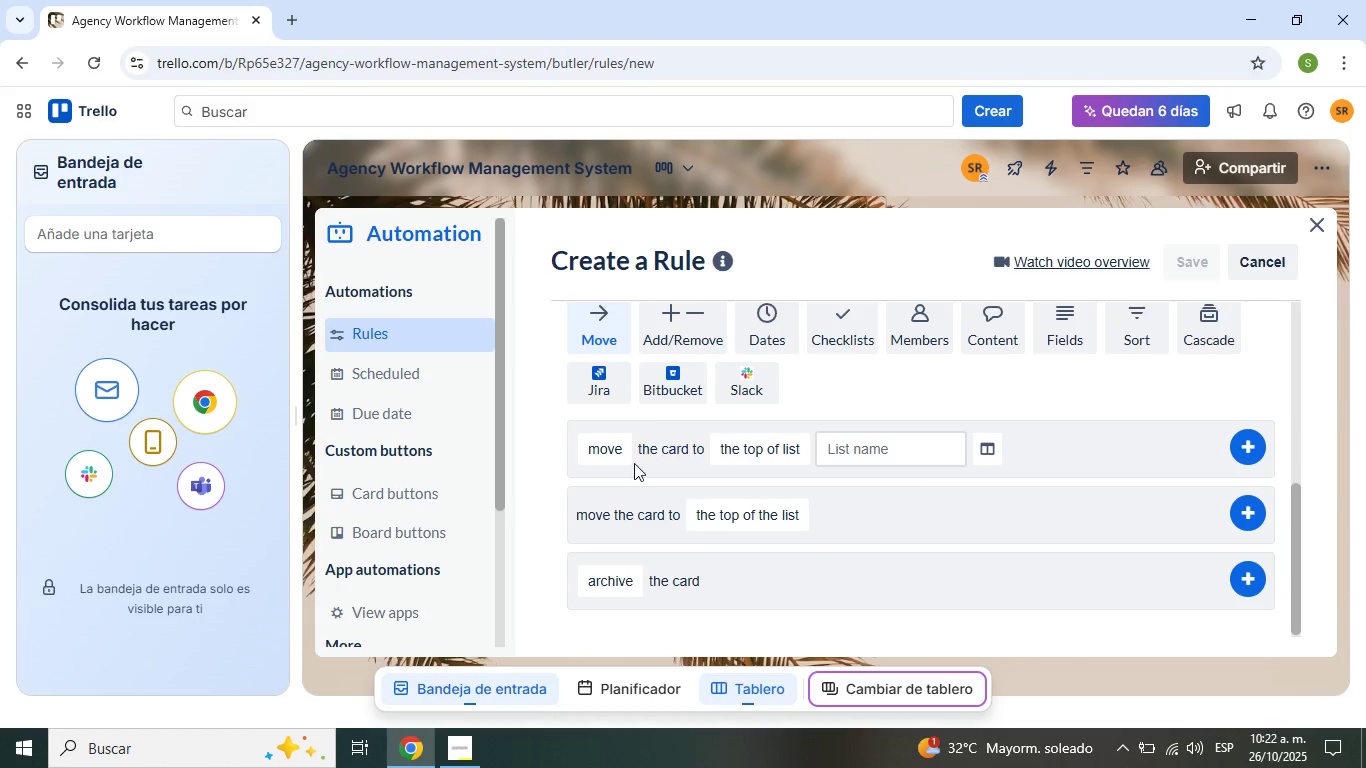 
scroll: coordinate [605, 529], scroll_direction: up, amount: 1.0
 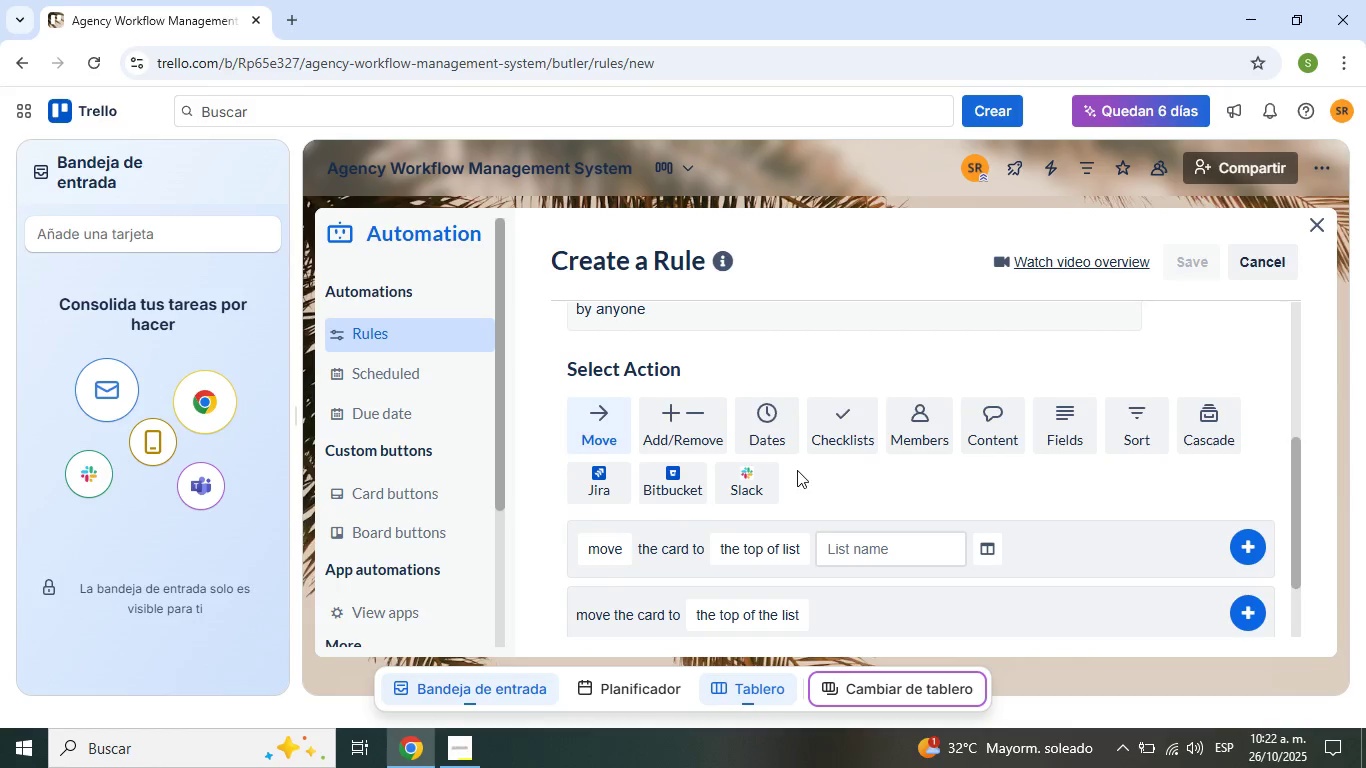 
left_click([770, 433])
 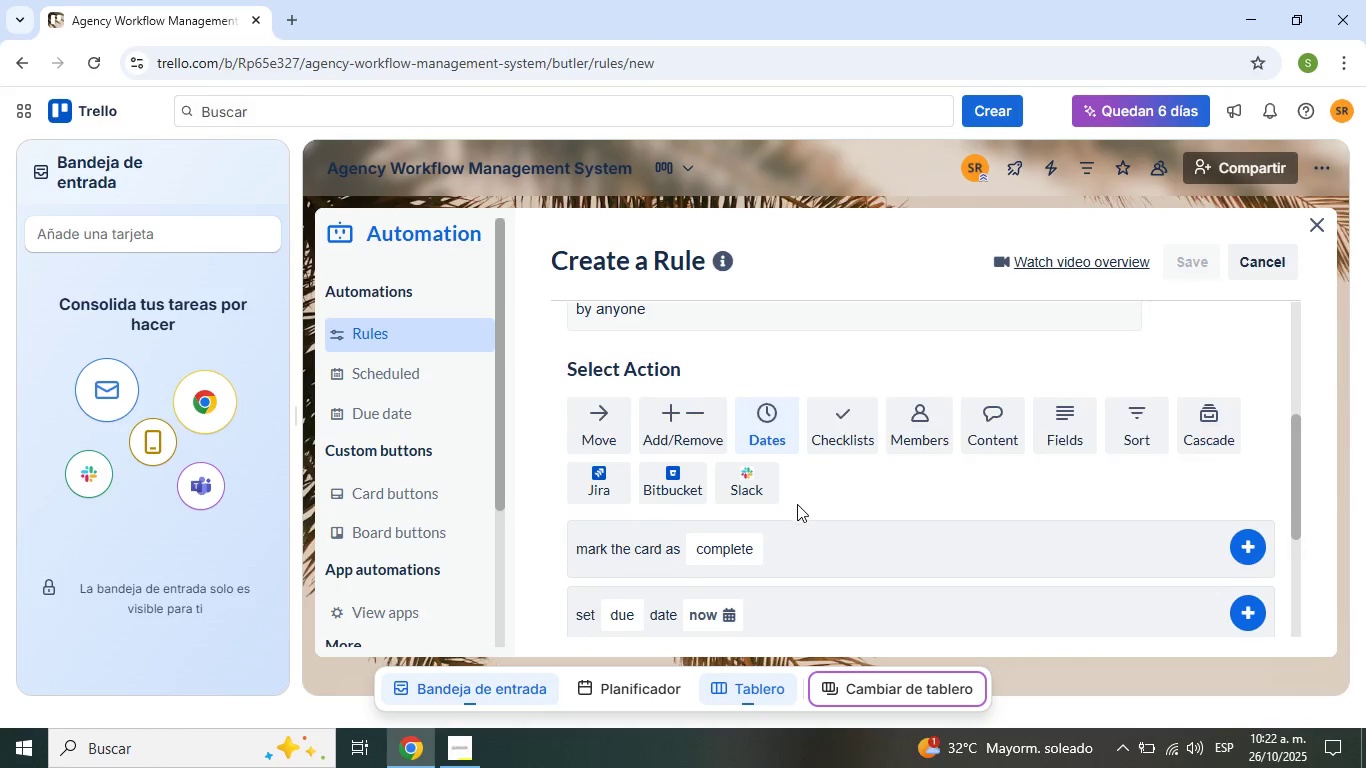 
scroll: coordinate [796, 507], scroll_direction: down, amount: 2.0
 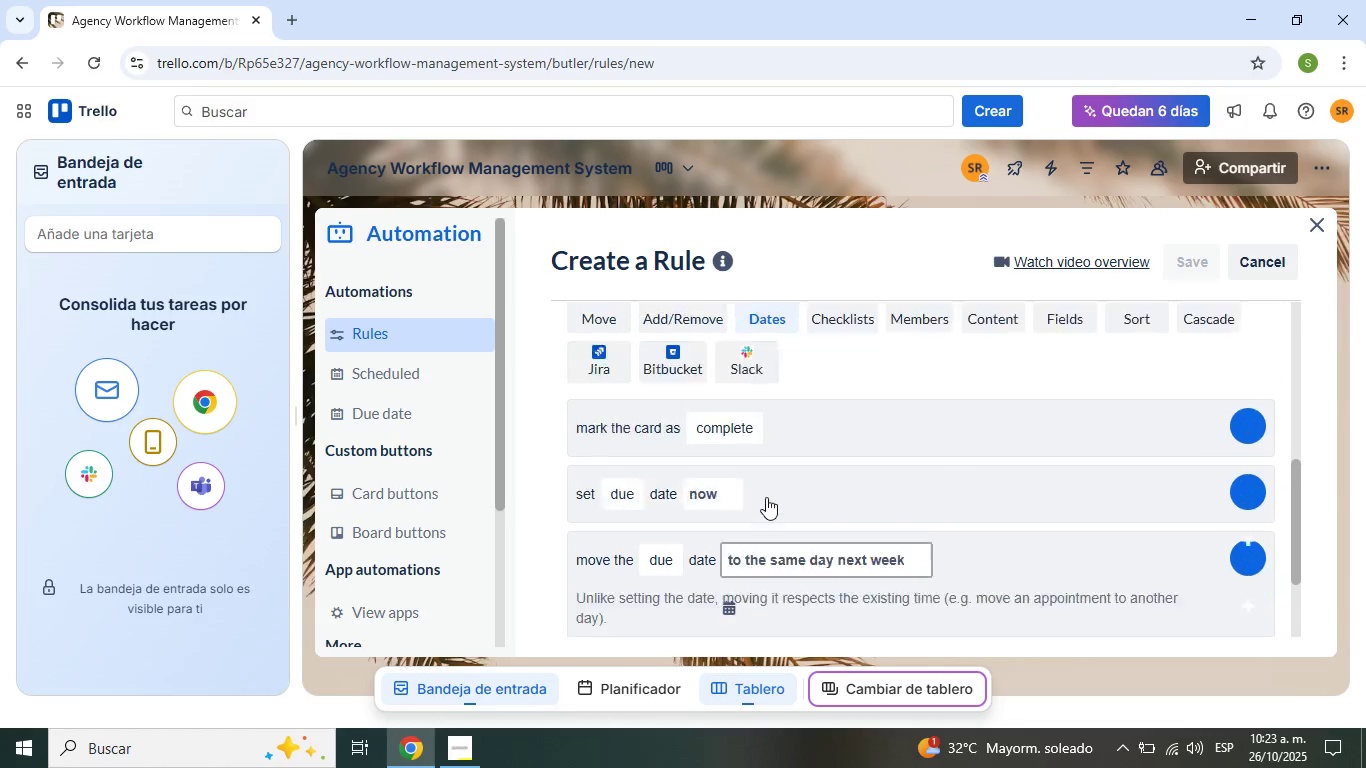 
scroll: coordinate [766, 497], scroll_direction: up, amount: 2.0
 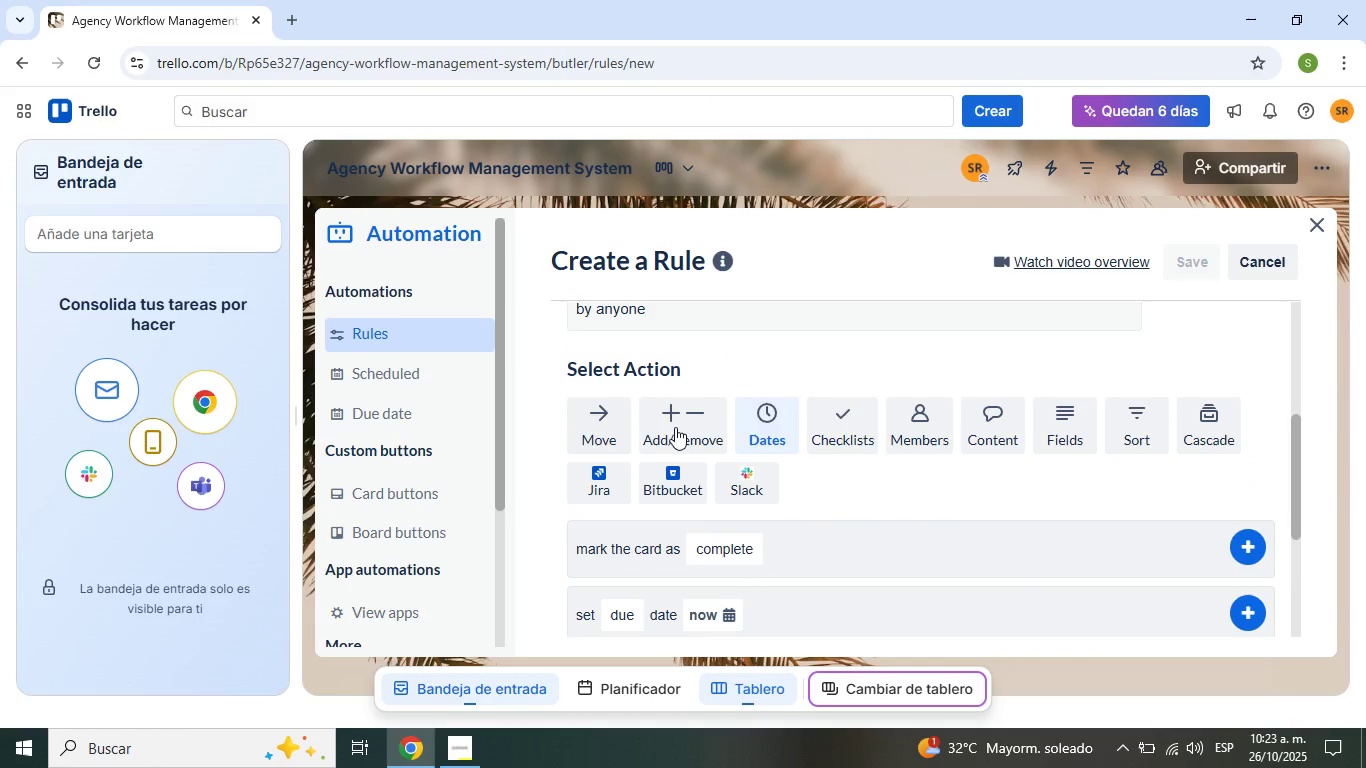 
scroll: coordinate [538, 512], scroll_direction: down, amount: 7.0
 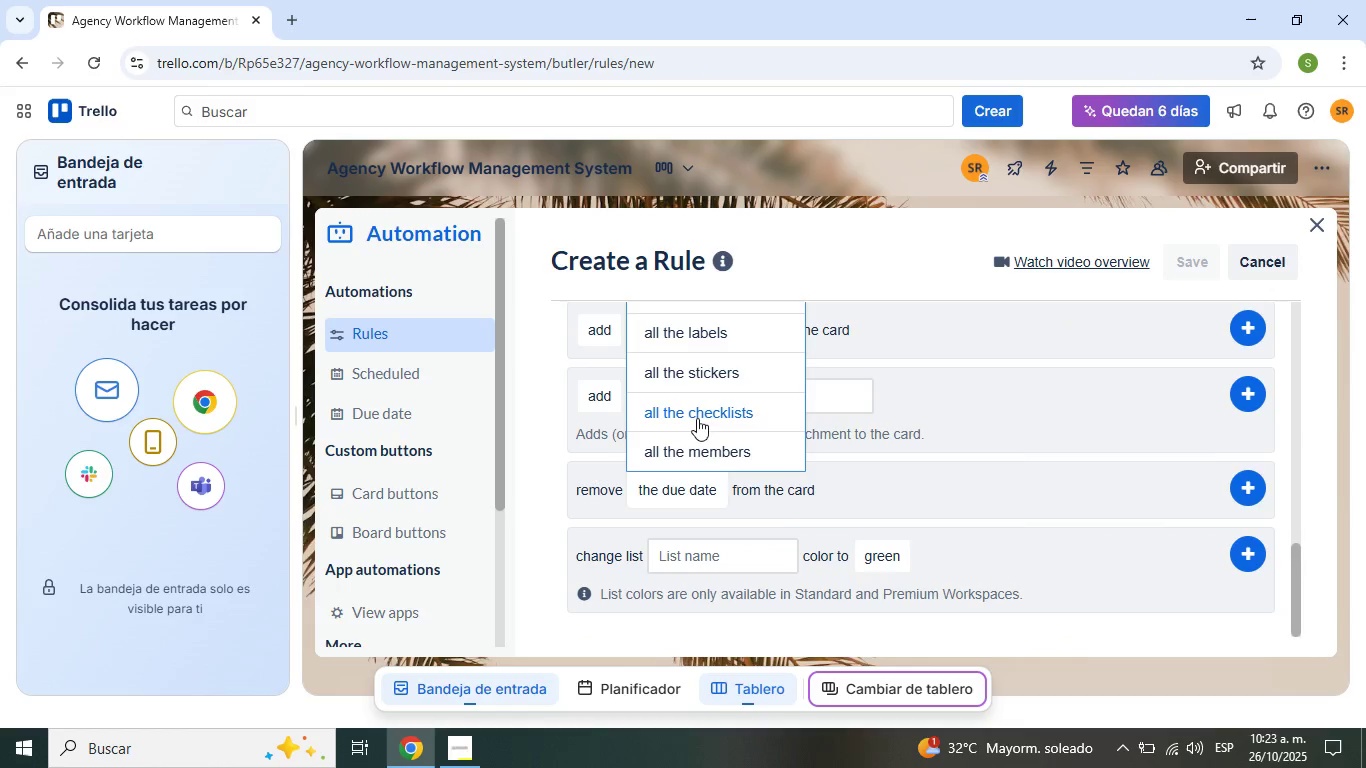 
scroll: coordinate [723, 401], scroll_direction: up, amount: 2.0
 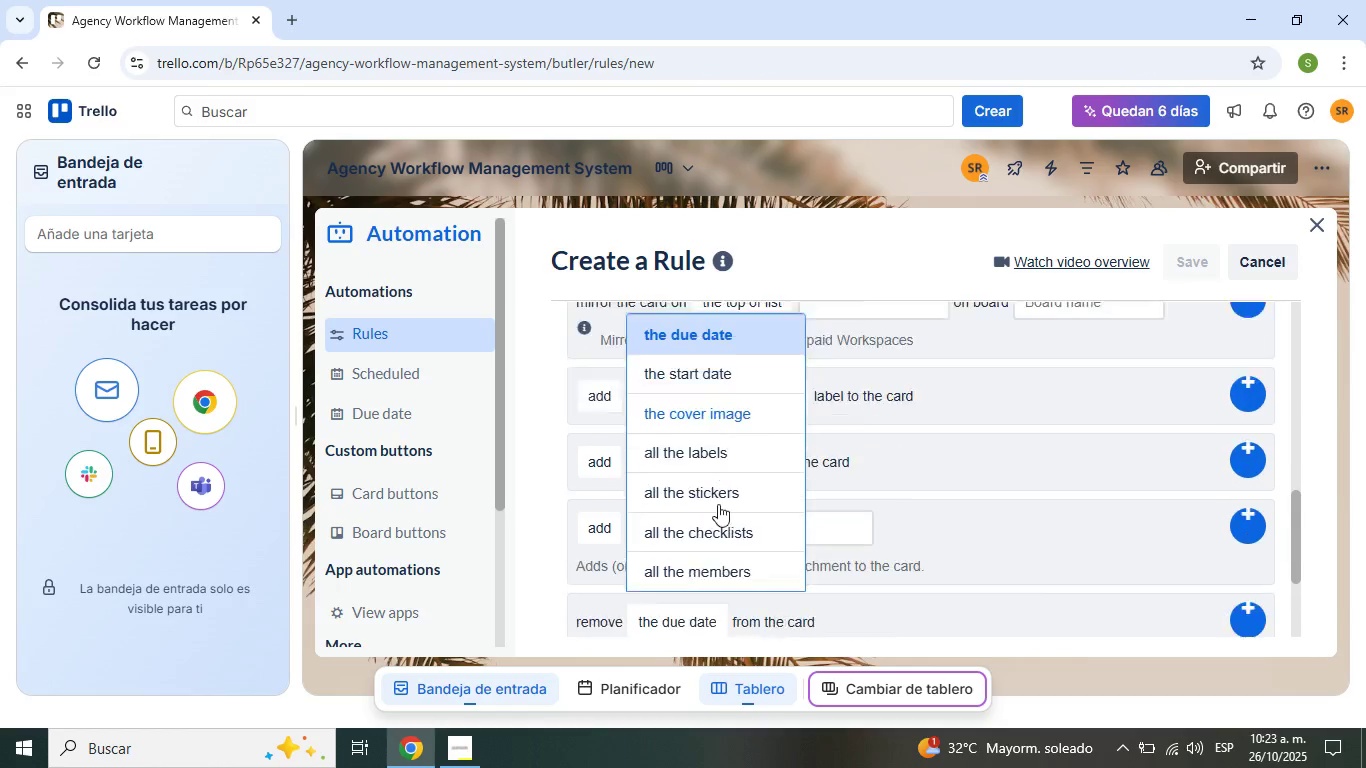 
scroll: coordinate [940, 510], scroll_direction: down, amount: 6.0
 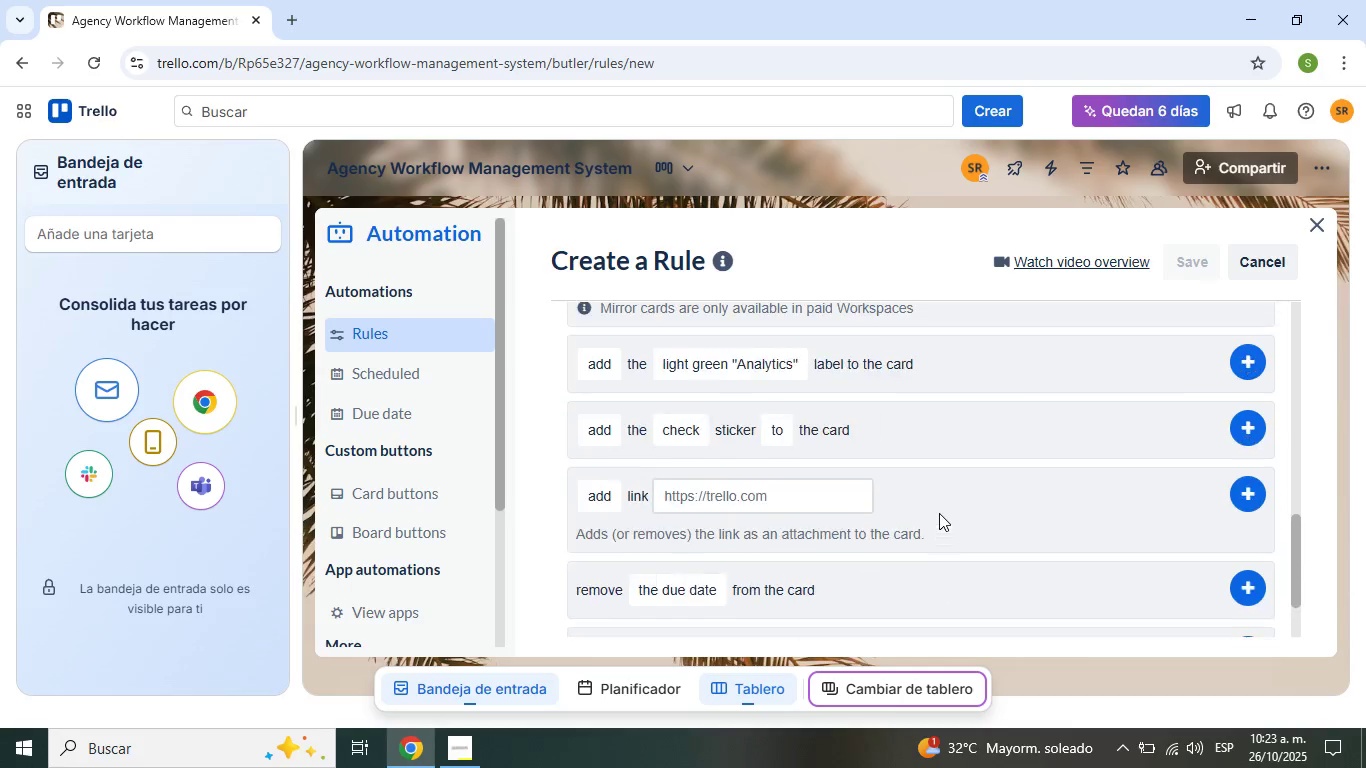 
scroll: coordinate [780, 487], scroll_direction: up, amount: 5.0
 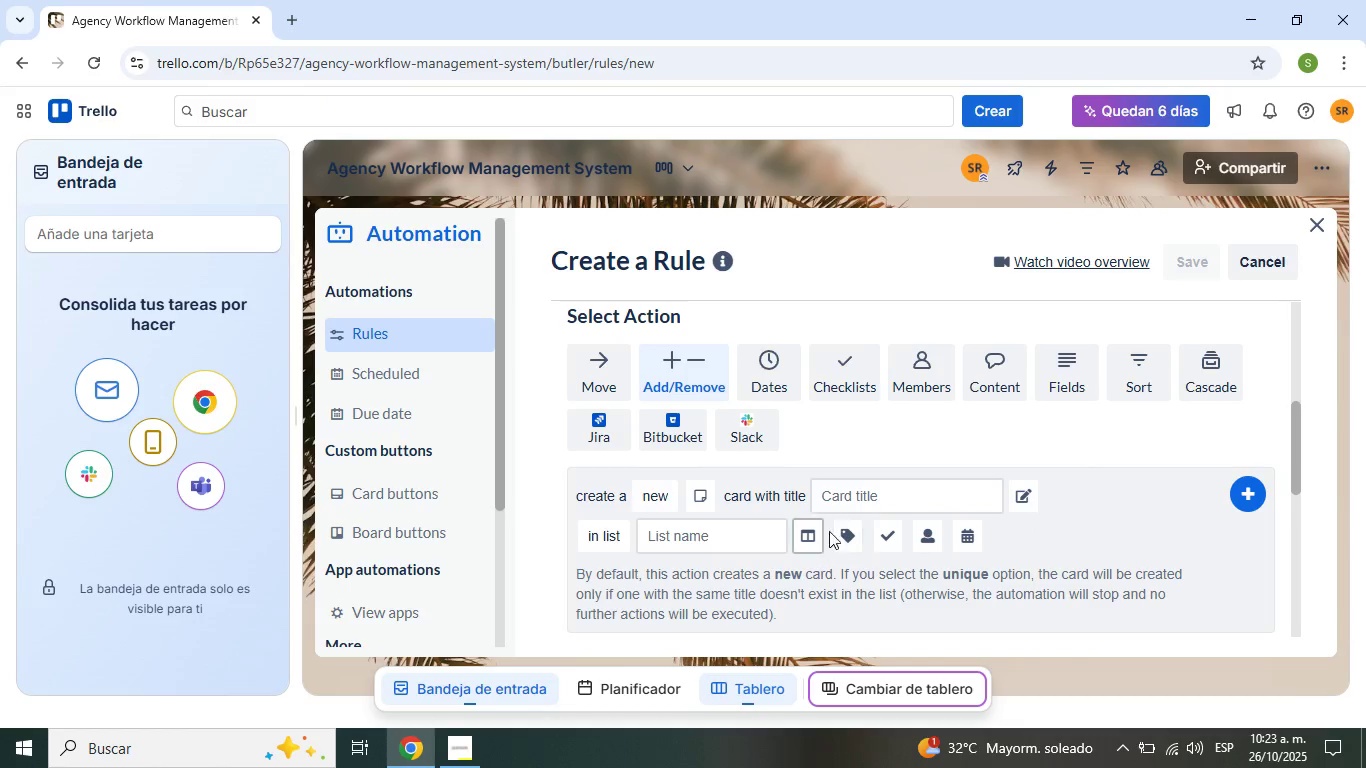 
wait(12.84)
 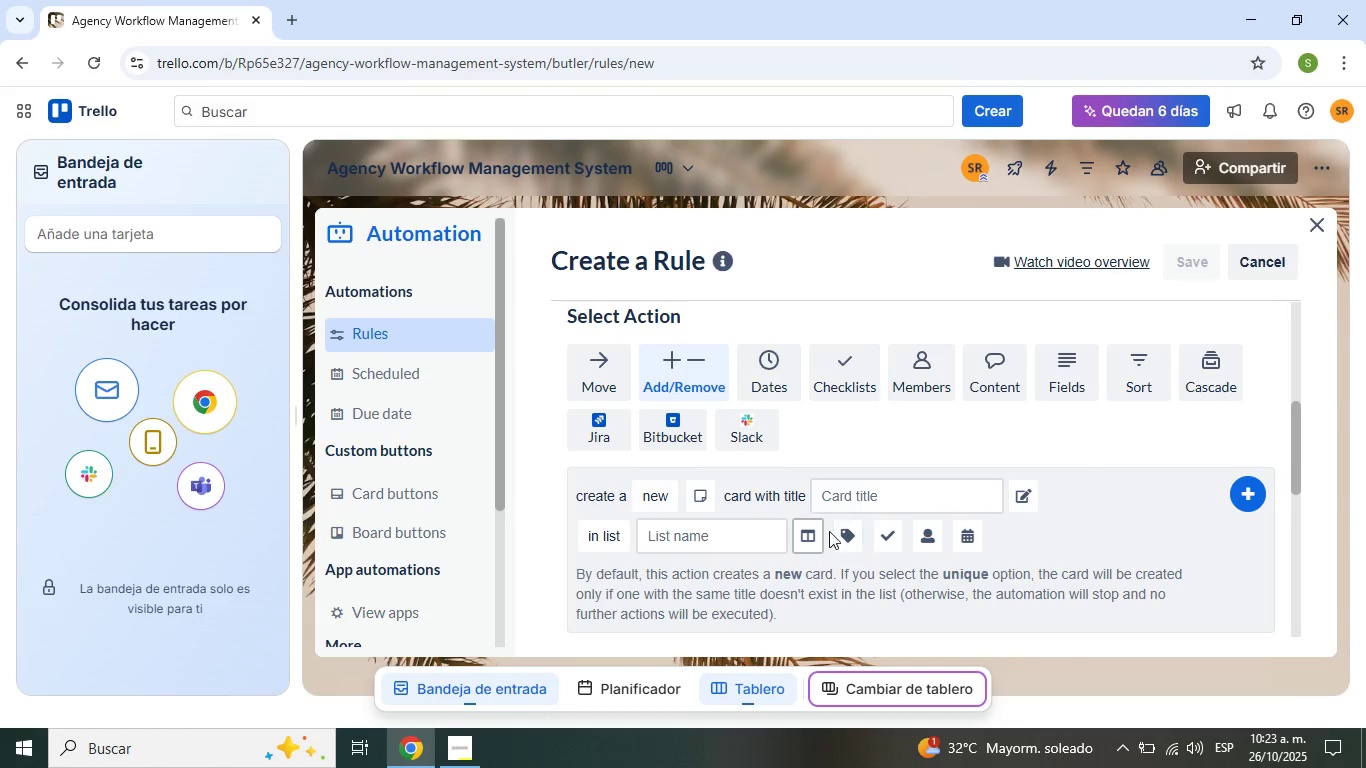 
left_click([1130, 540])
 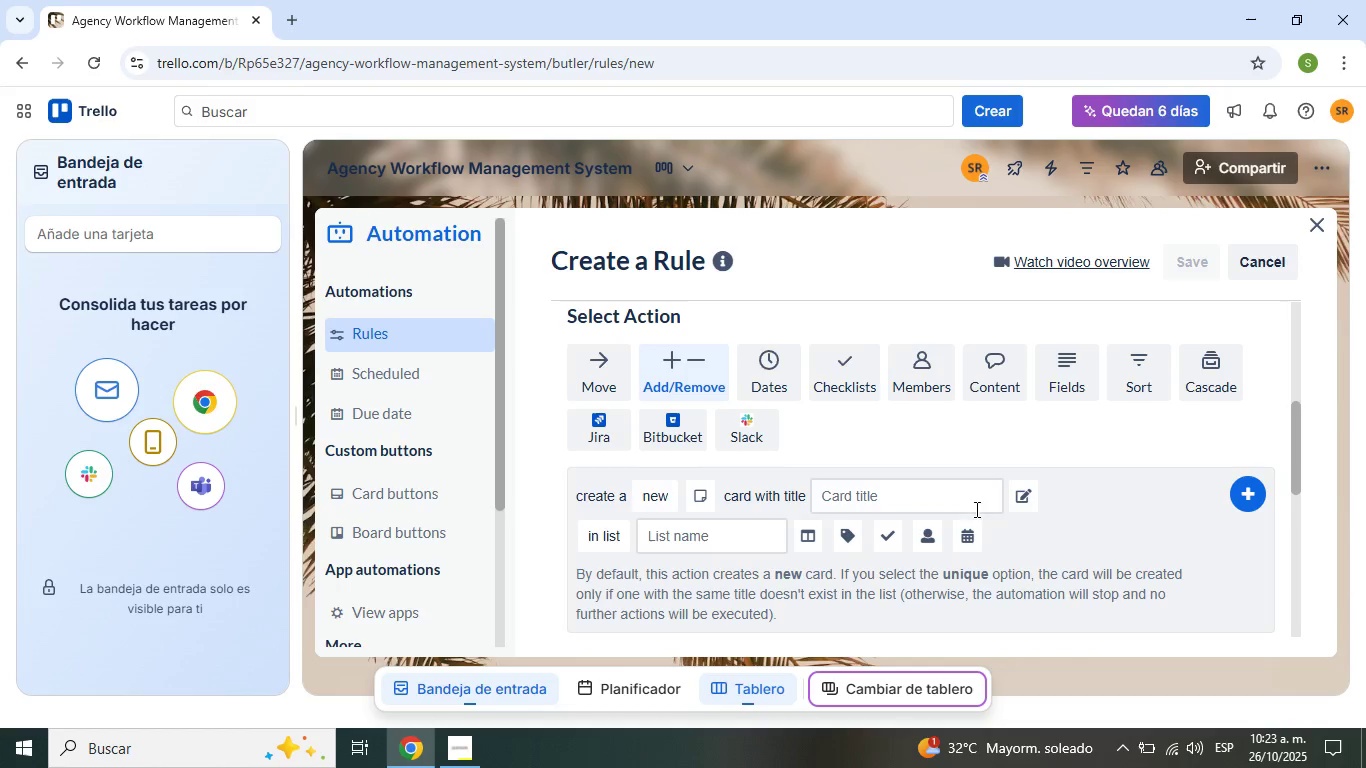 
left_click([1025, 504])
 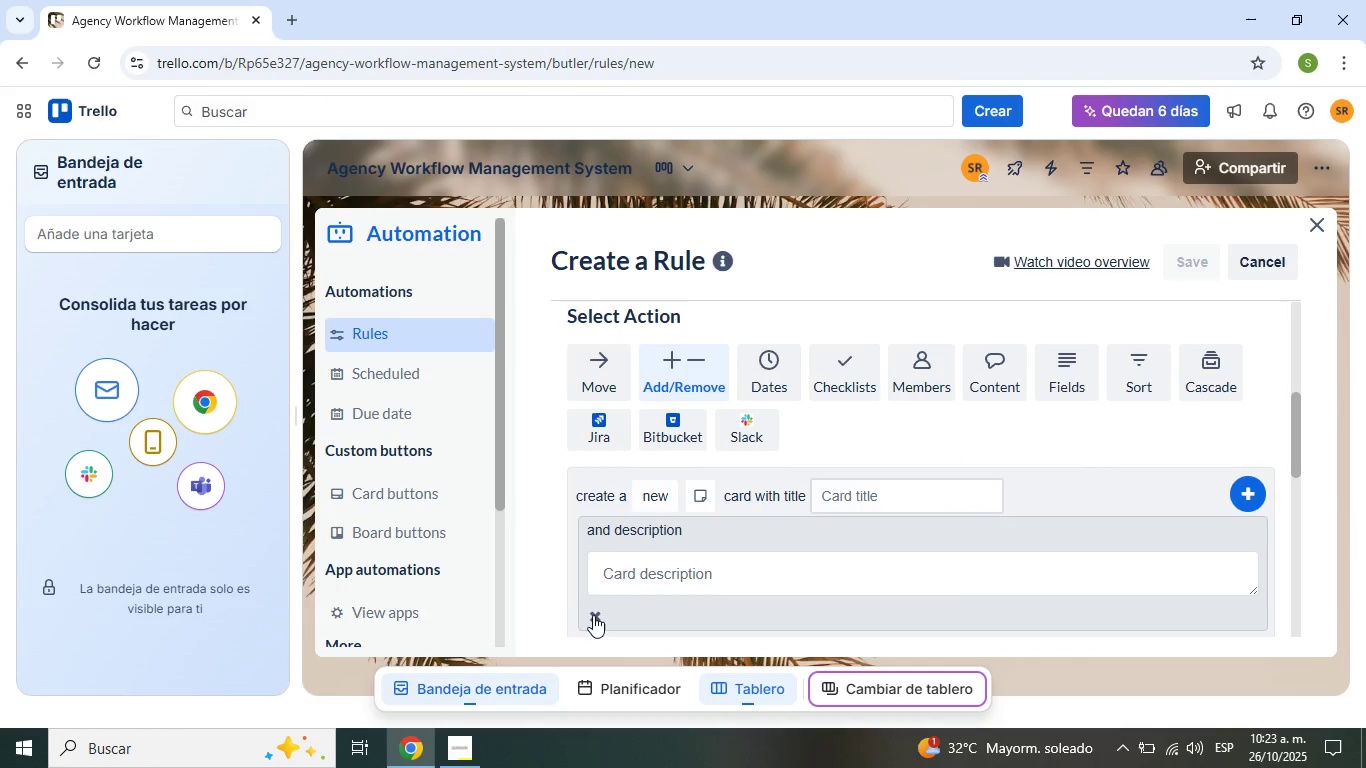 
left_click([595, 617])
 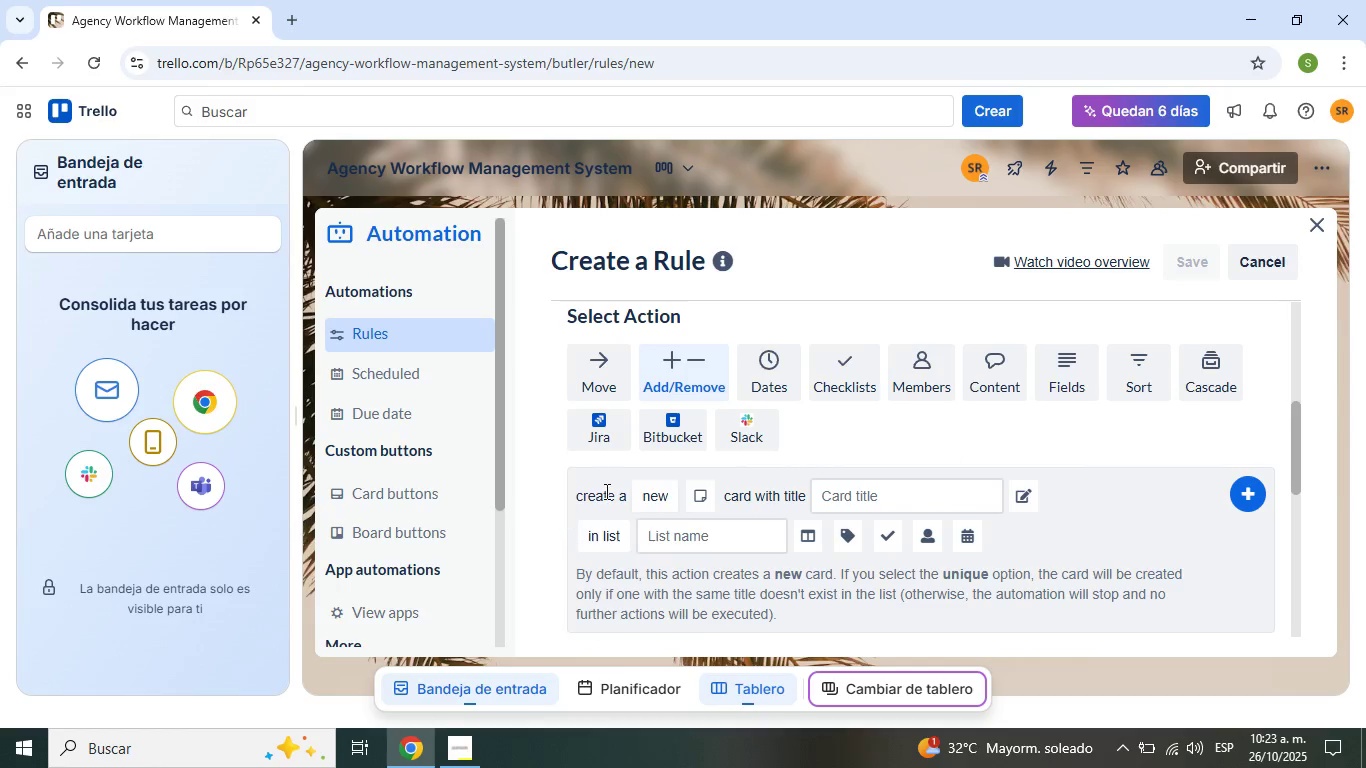 
scroll: coordinate [642, 497], scroll_direction: up, amount: 3.0
 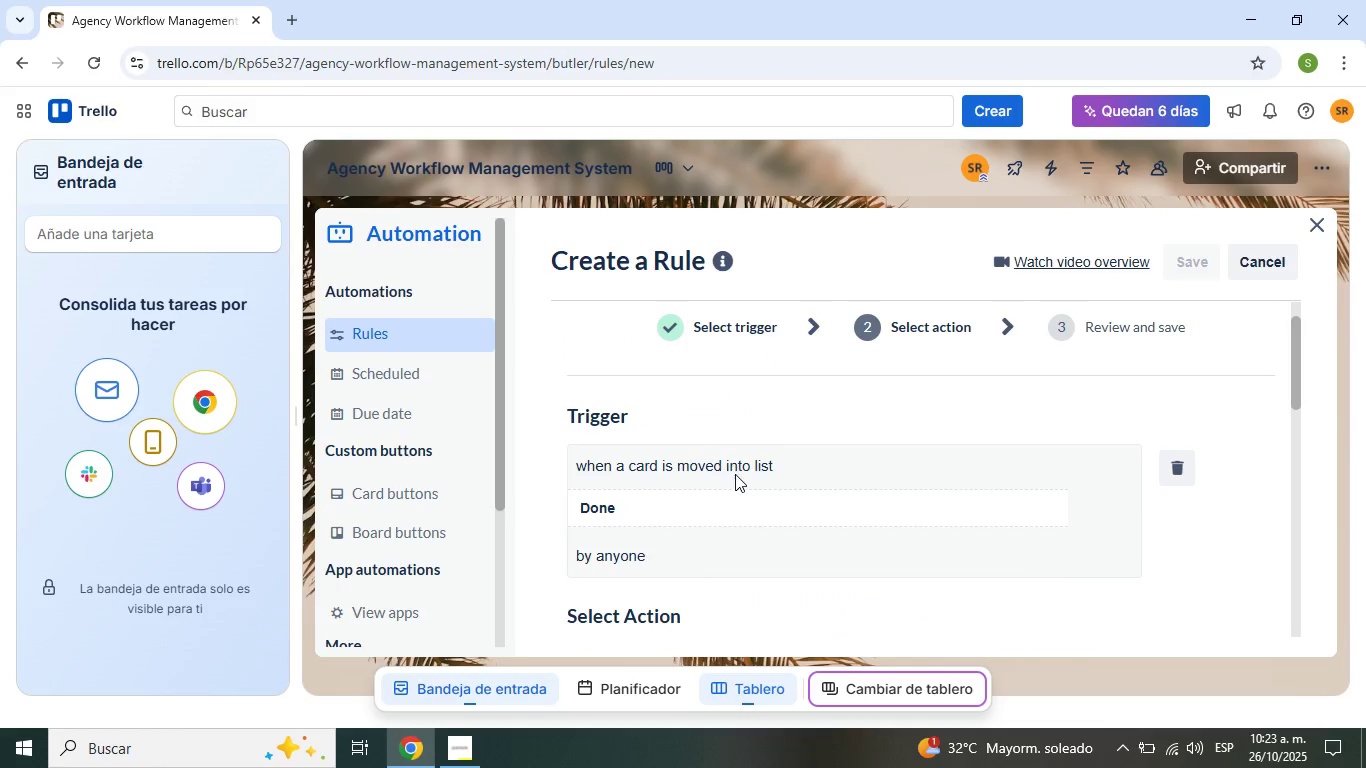 
scroll: coordinate [601, 441], scroll_direction: down, amount: 5.0
 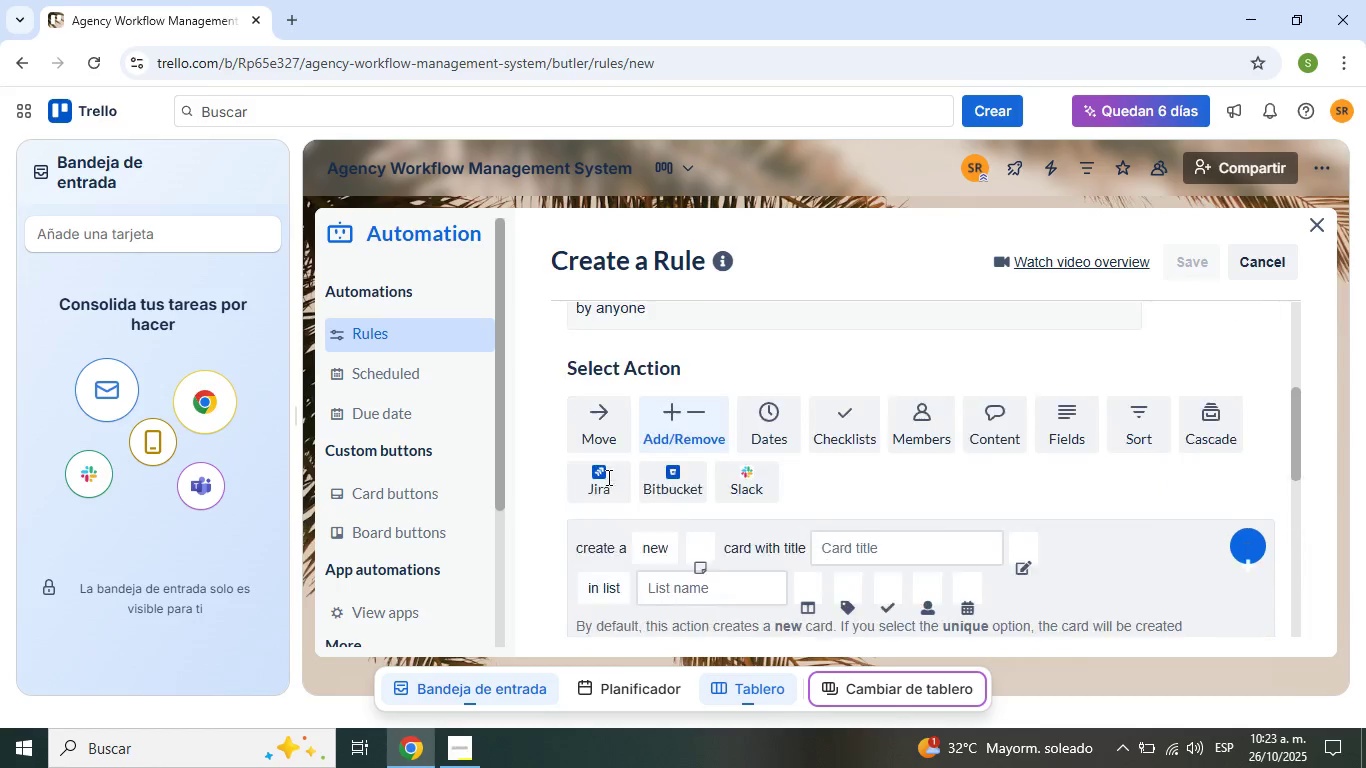 
scroll: coordinate [607, 478], scroll_direction: up, amount: 8.0
 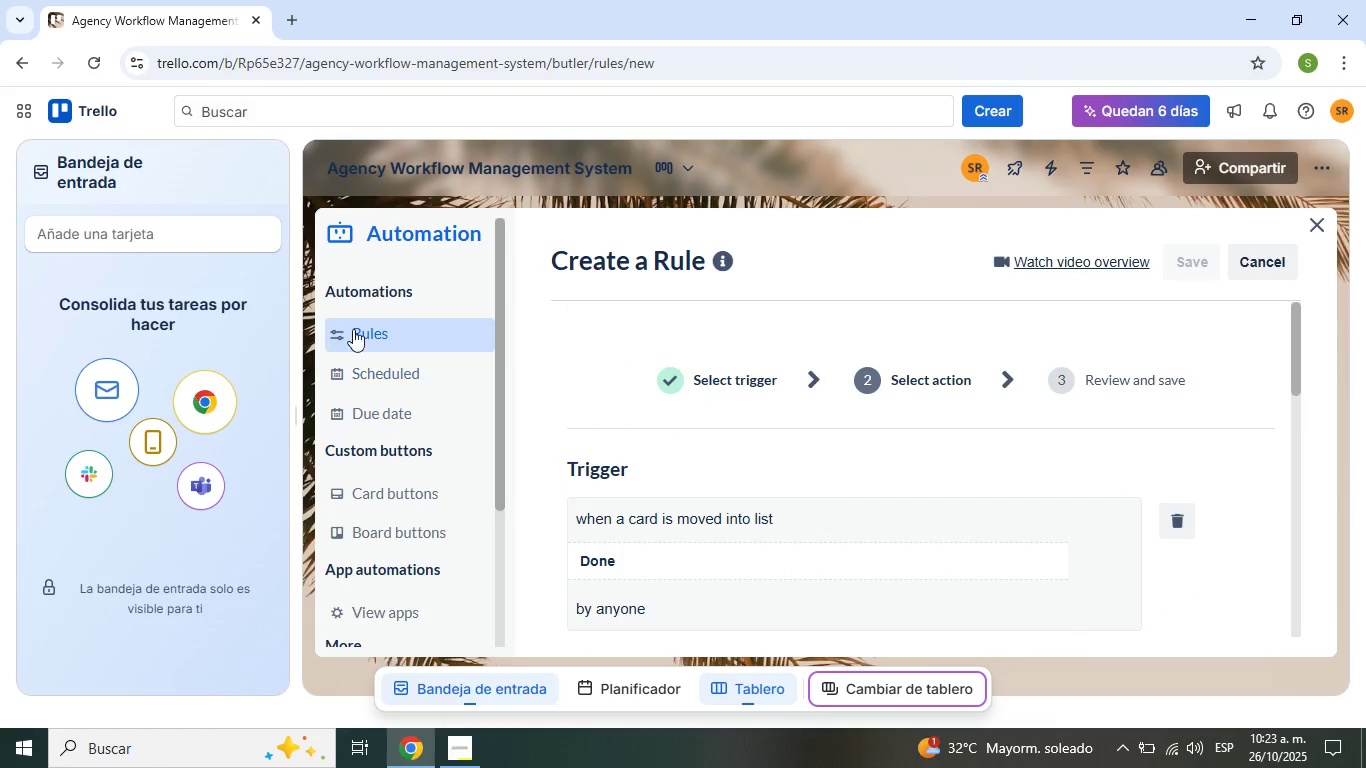 
left_click([354, 329])
 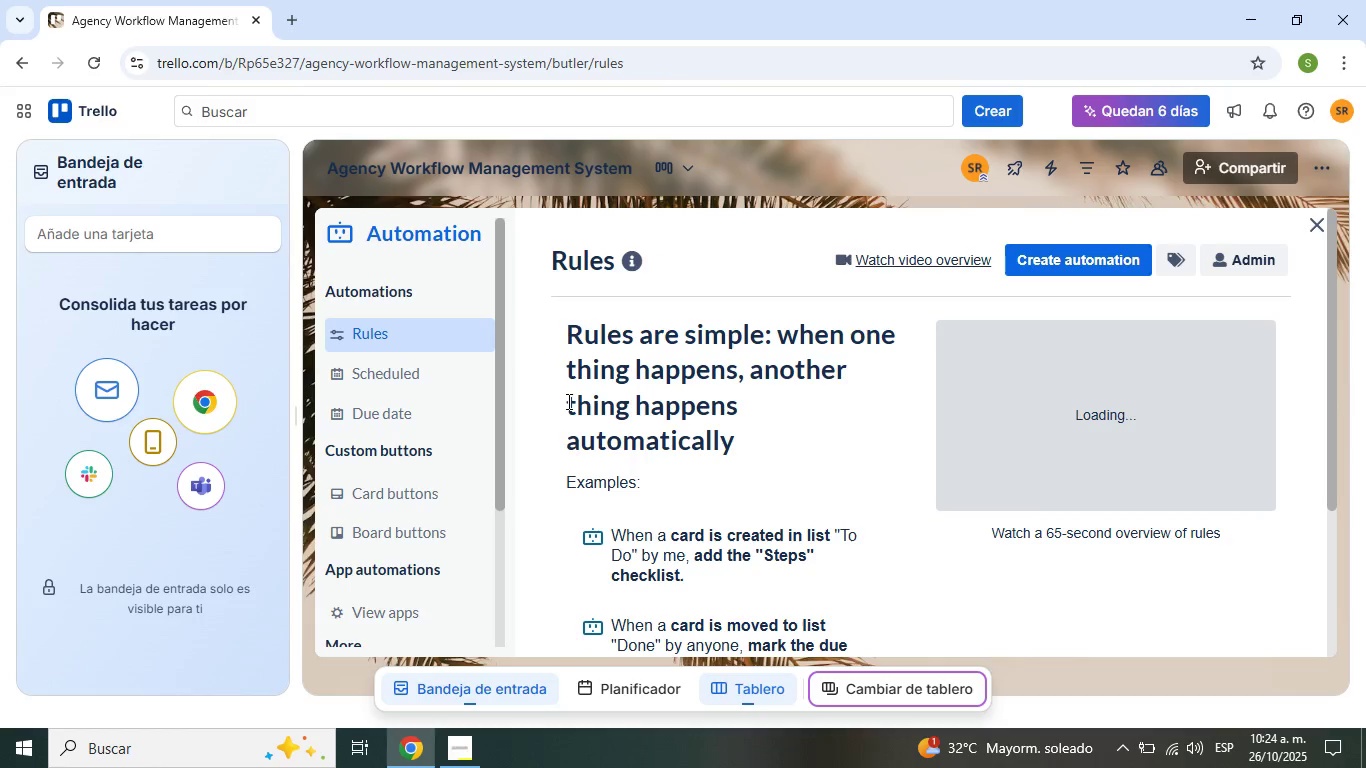 
scroll: coordinate [619, 465], scroll_direction: down, amount: 6.0
 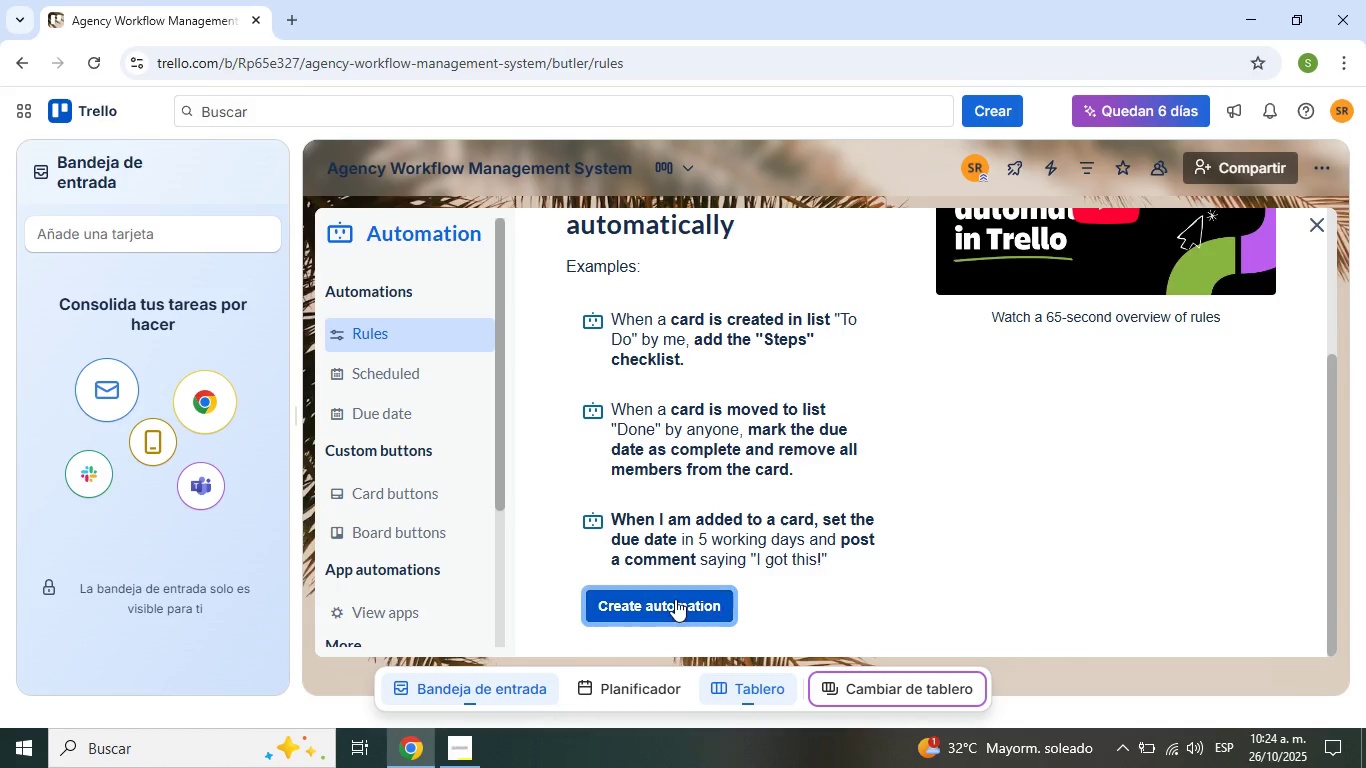 
left_click([675, 599])
 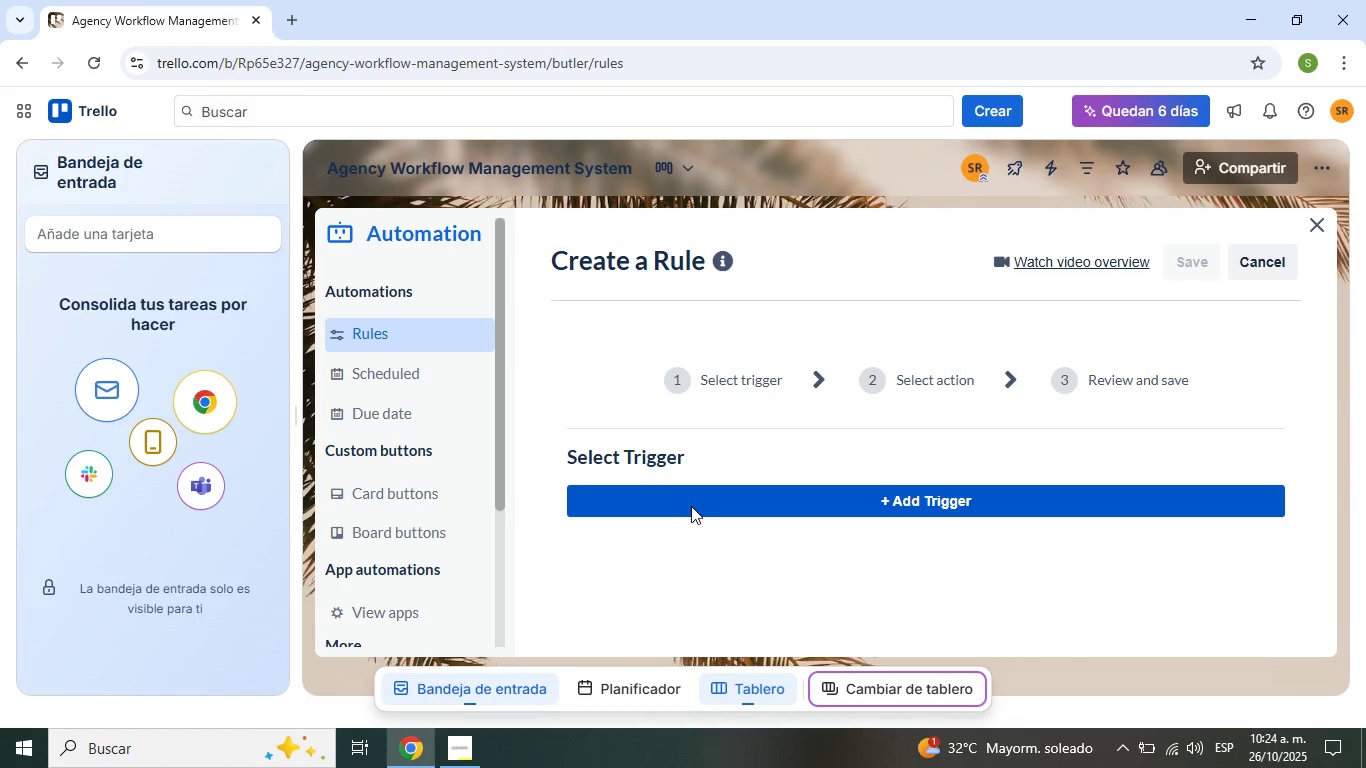 
scroll: coordinate [717, 493], scroll_direction: down, amount: 3.0
 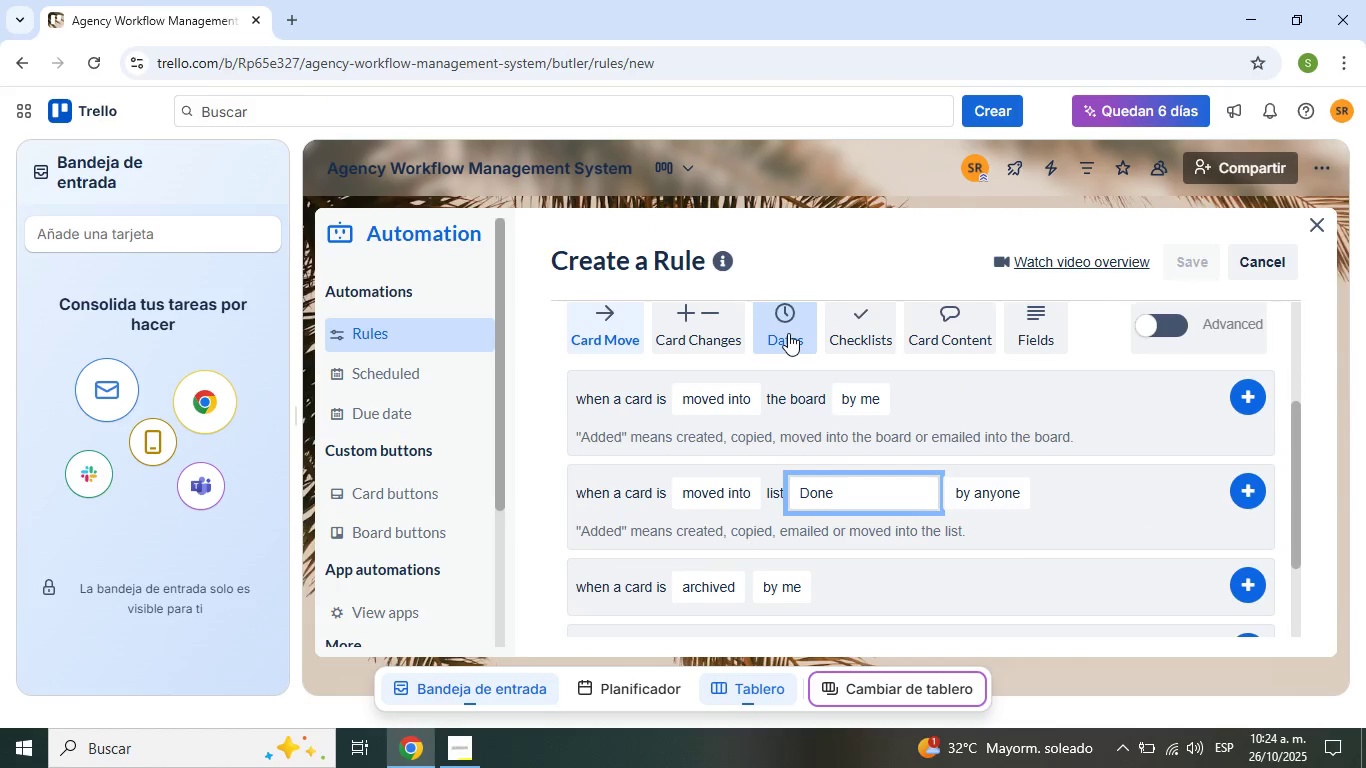 
left_click([788, 333])
 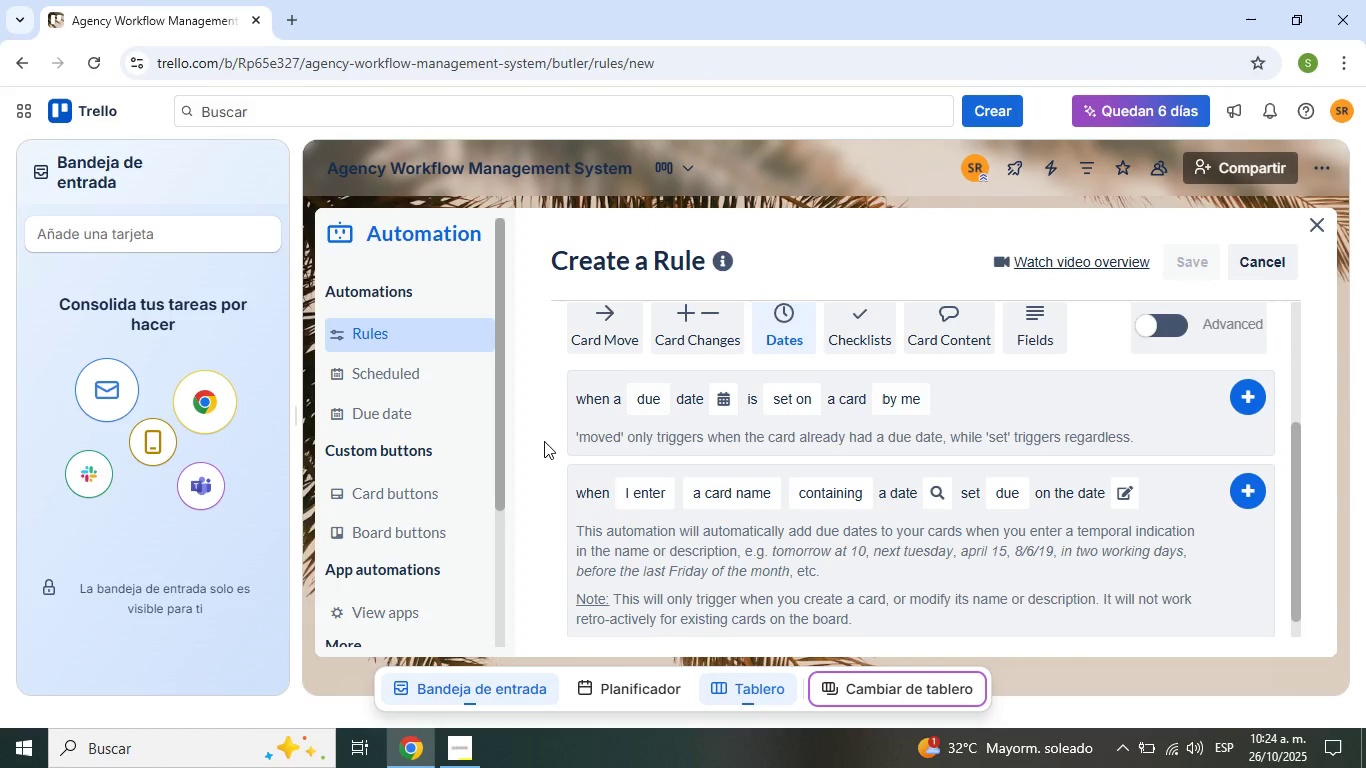 
scroll: coordinate [544, 441], scroll_direction: down, amount: 2.0
 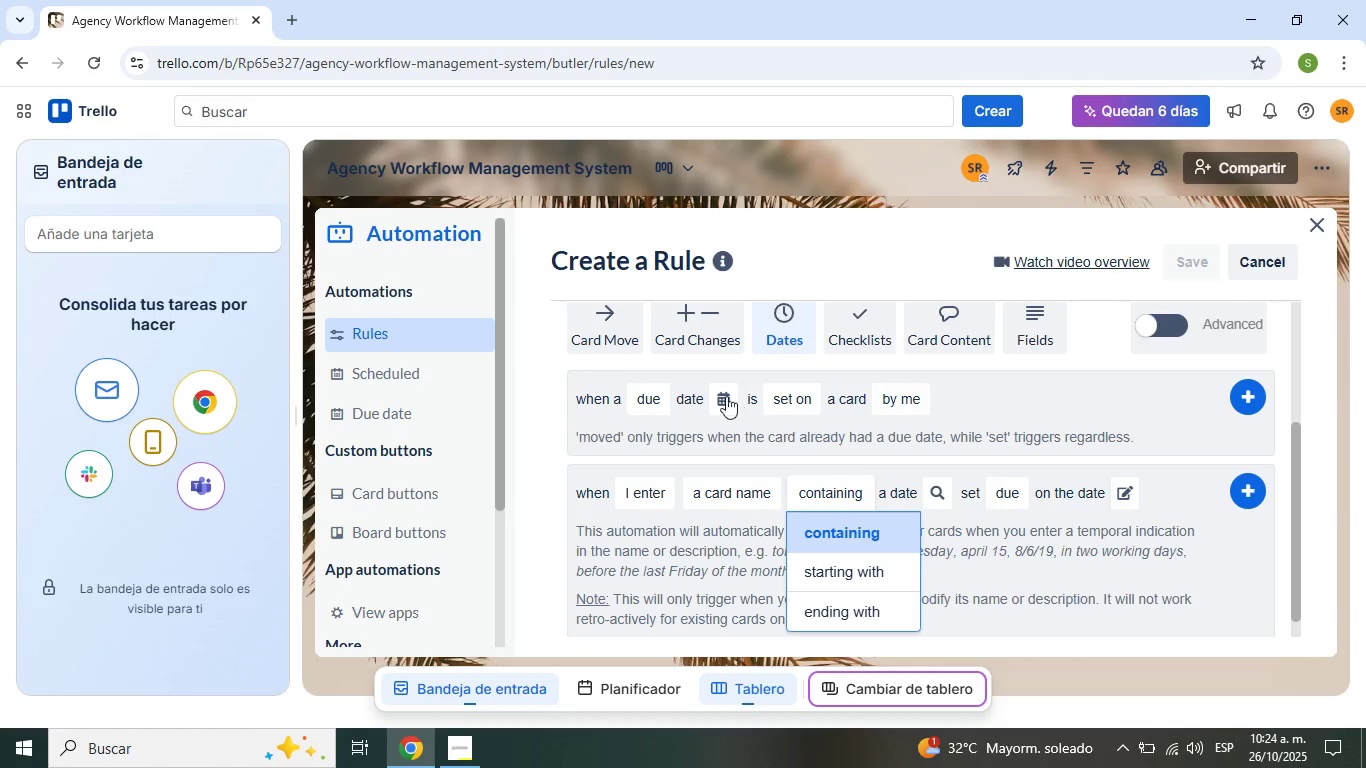 
scroll: coordinate [651, 420], scroll_direction: up, amount: 1.0
 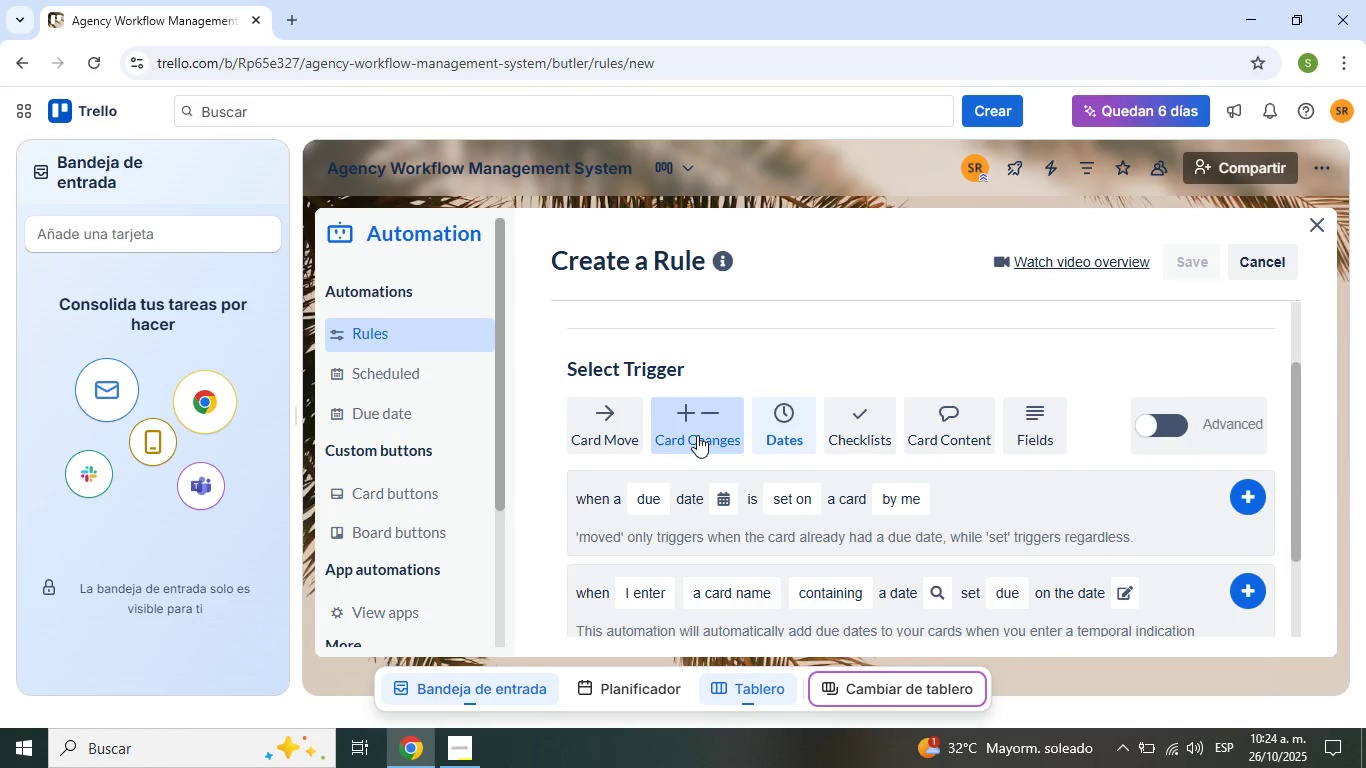 
left_click([697, 435])
 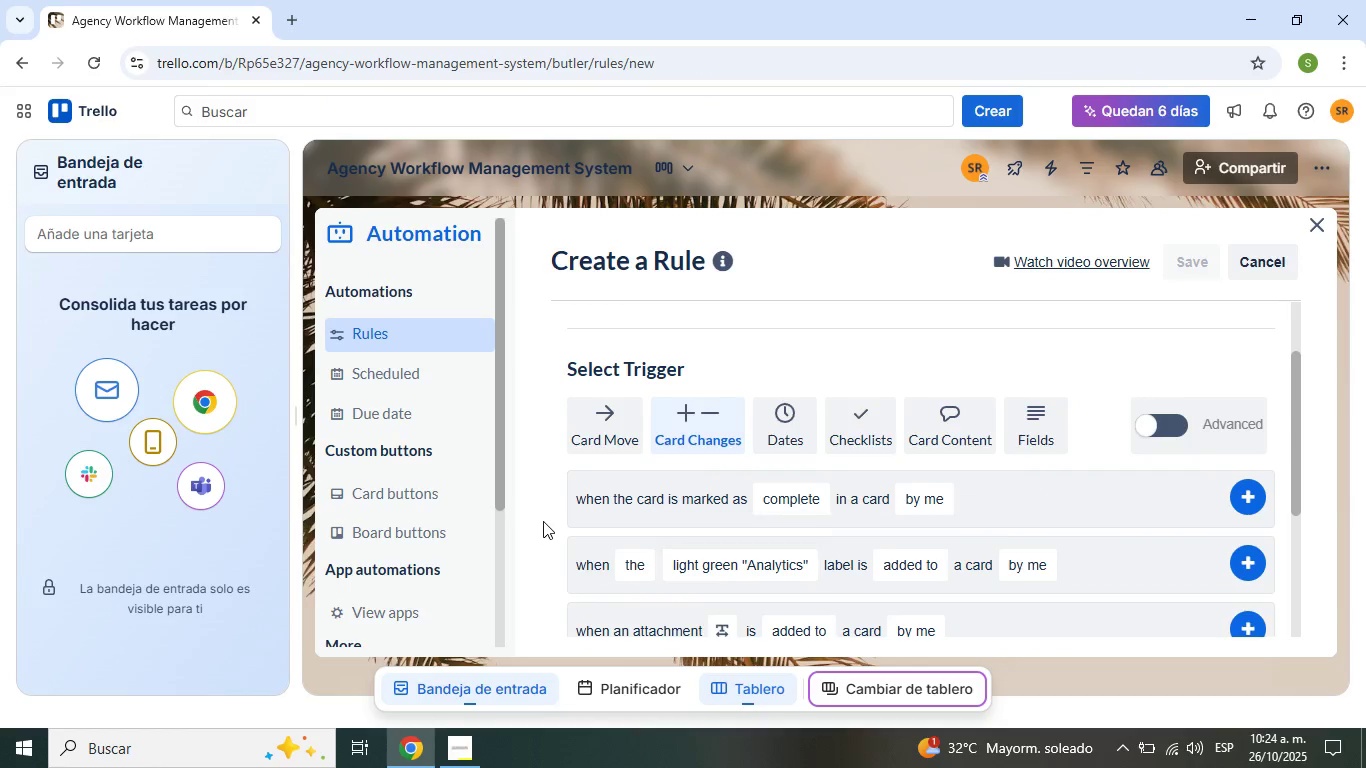 
wait(5.02)
 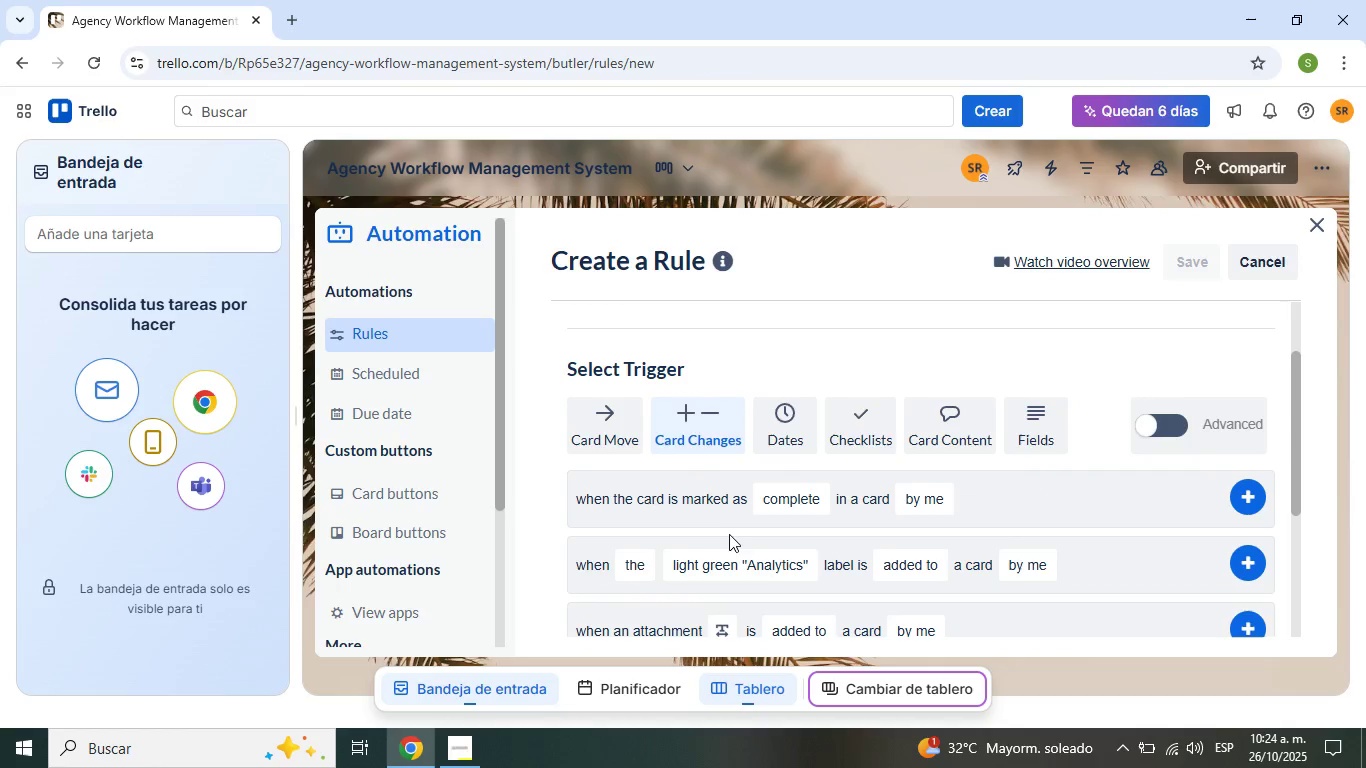 
mouse_move([775, 503])
 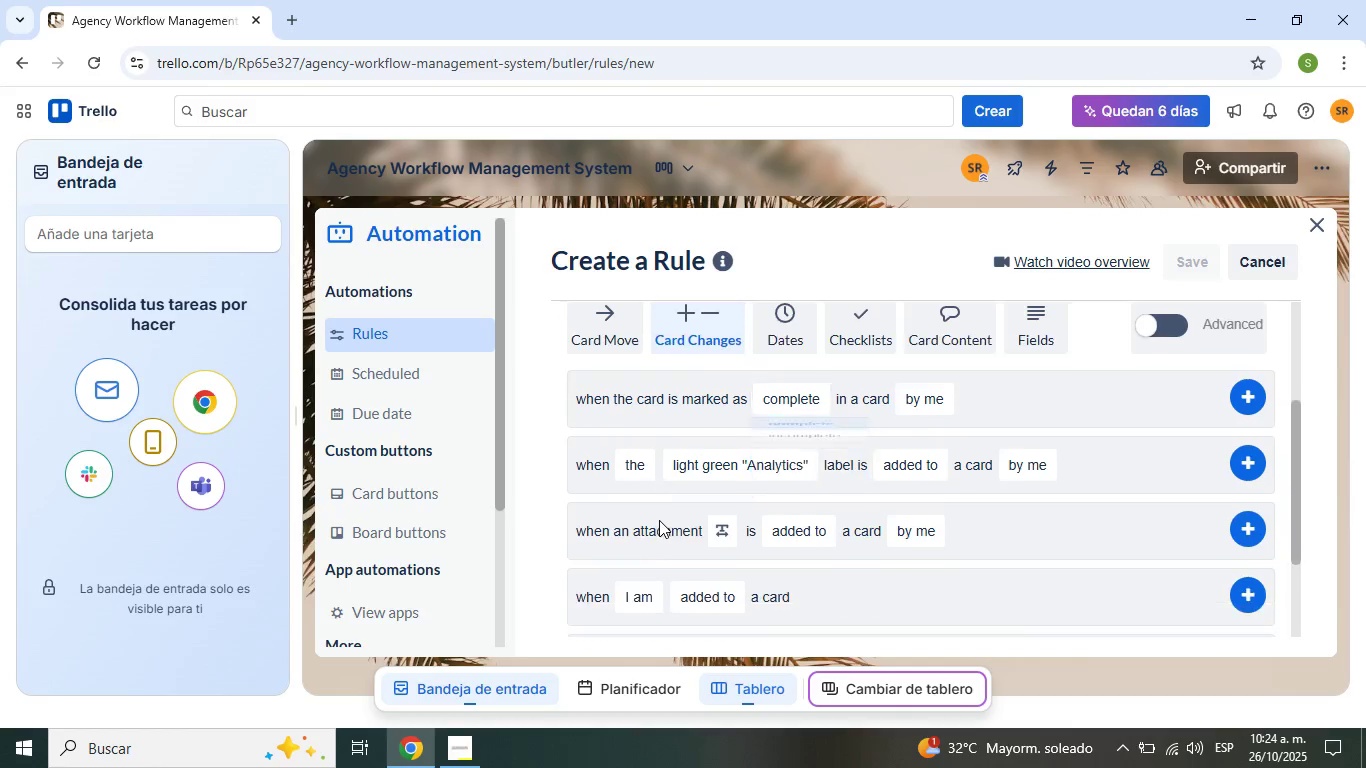 
scroll: coordinate [664, 517], scroll_direction: down, amount: 1.0
 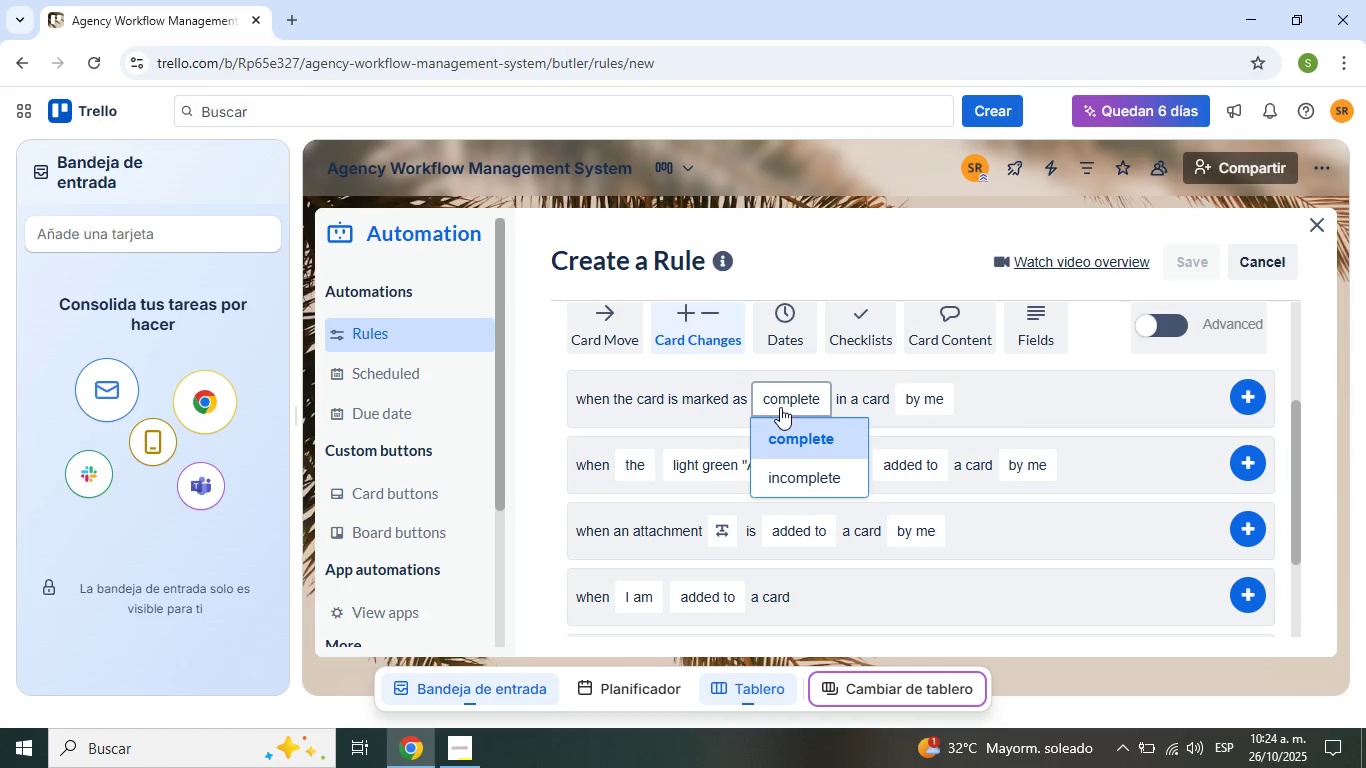 
mouse_move([887, 411])
 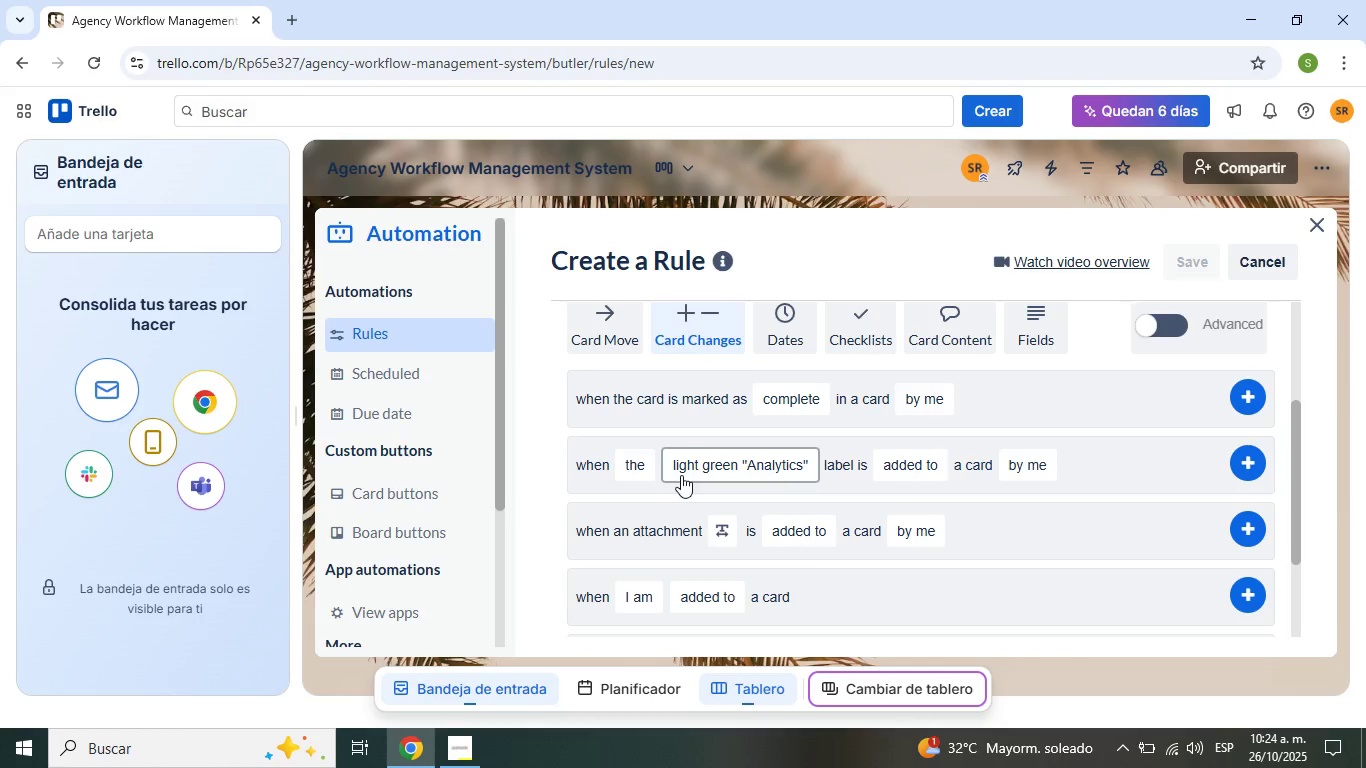 
scroll: coordinate [681, 475], scroll_direction: up, amount: 2.0
 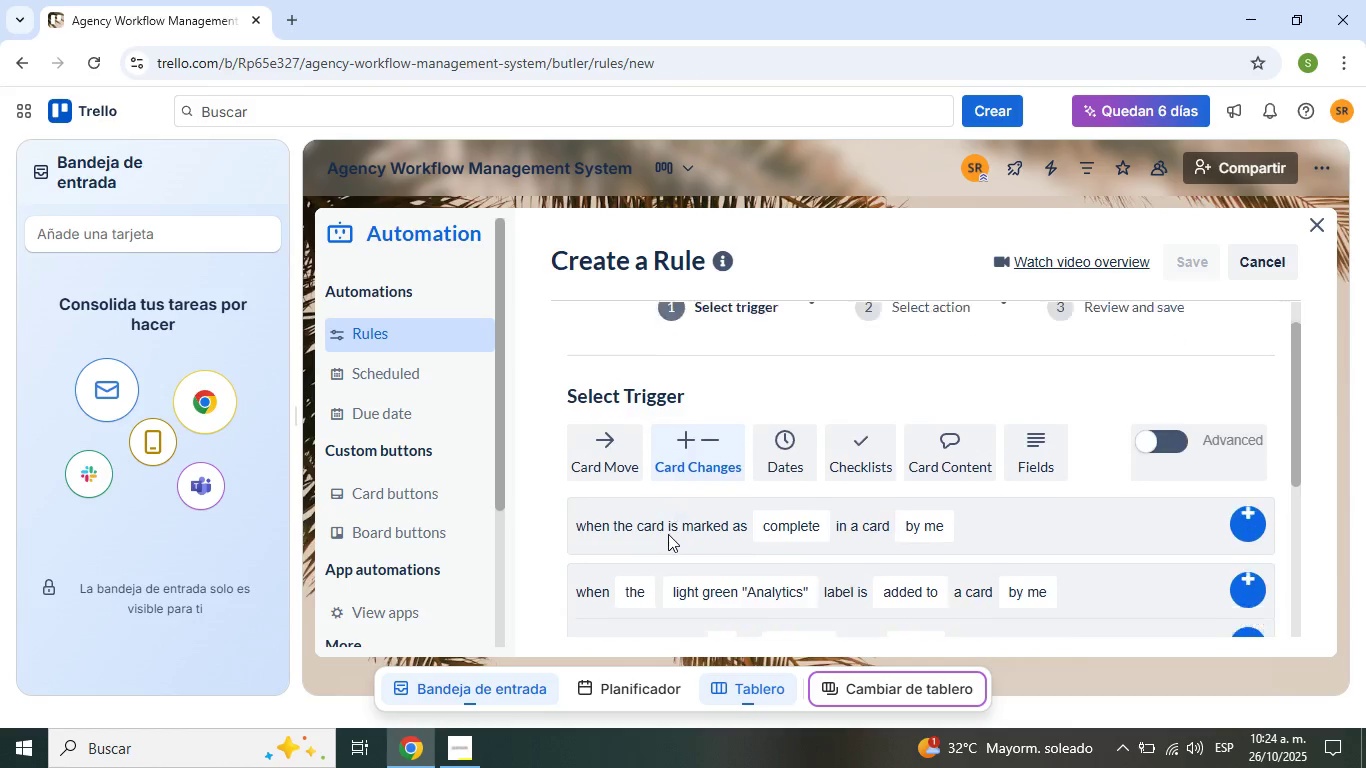 
scroll: coordinate [669, 533], scroll_direction: down, amount: 1.0
 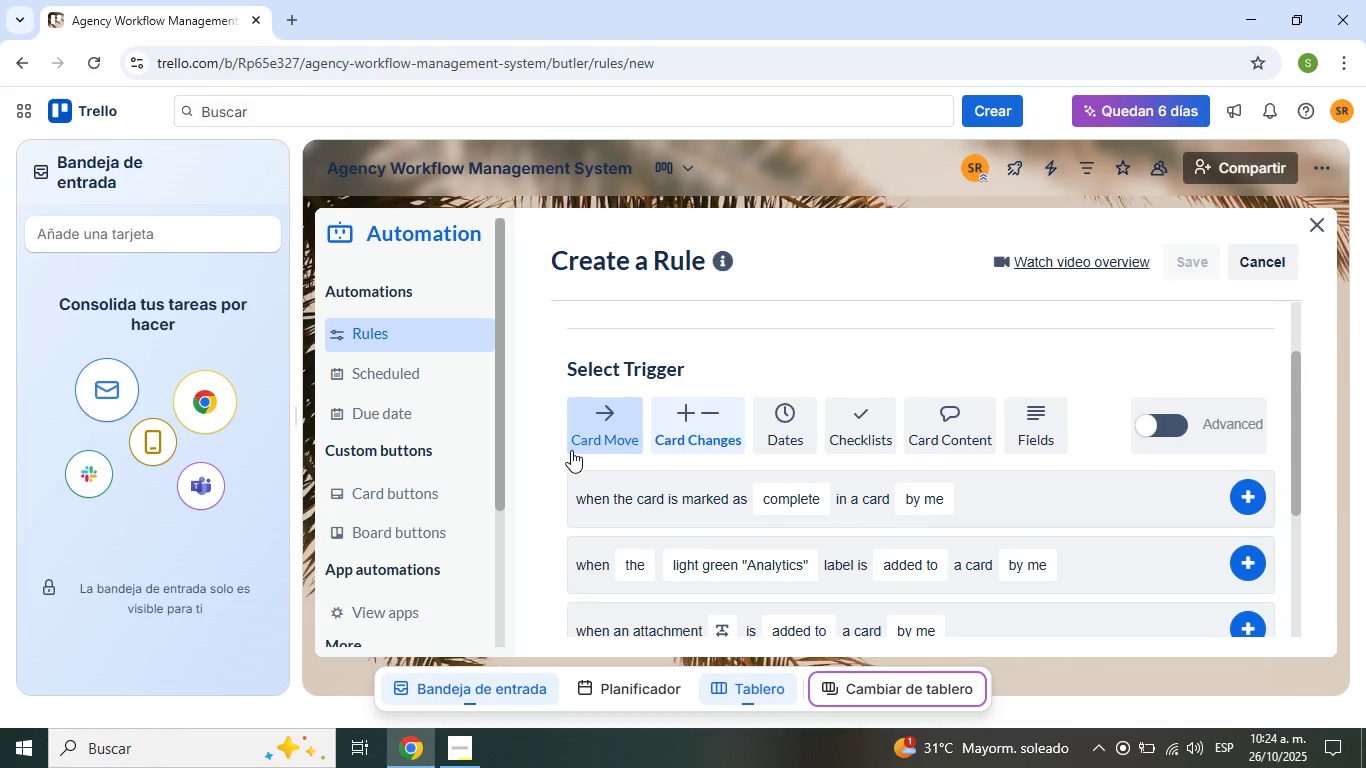 
wait(32.45)
 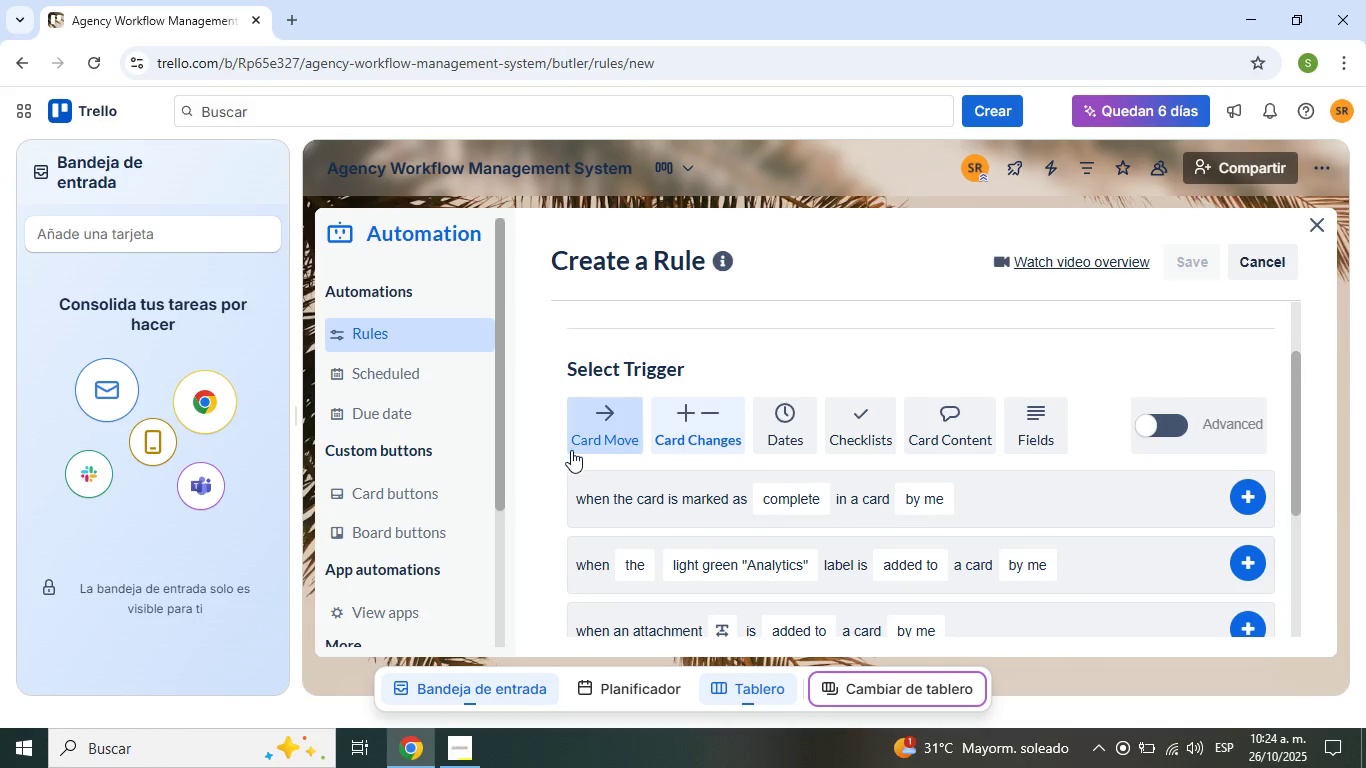 
scroll: coordinate [612, 504], scroll_direction: down, amount: 1.0
 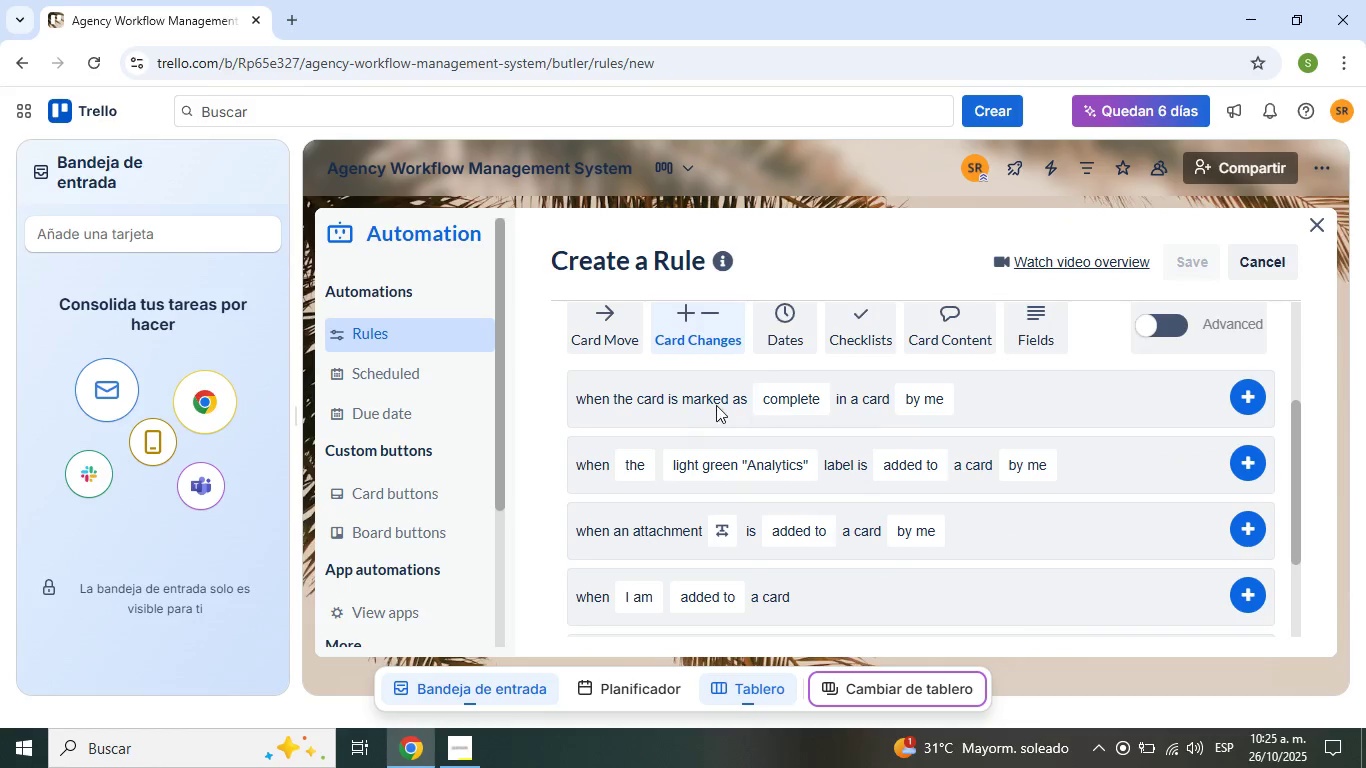 
mouse_move([861, 404])
 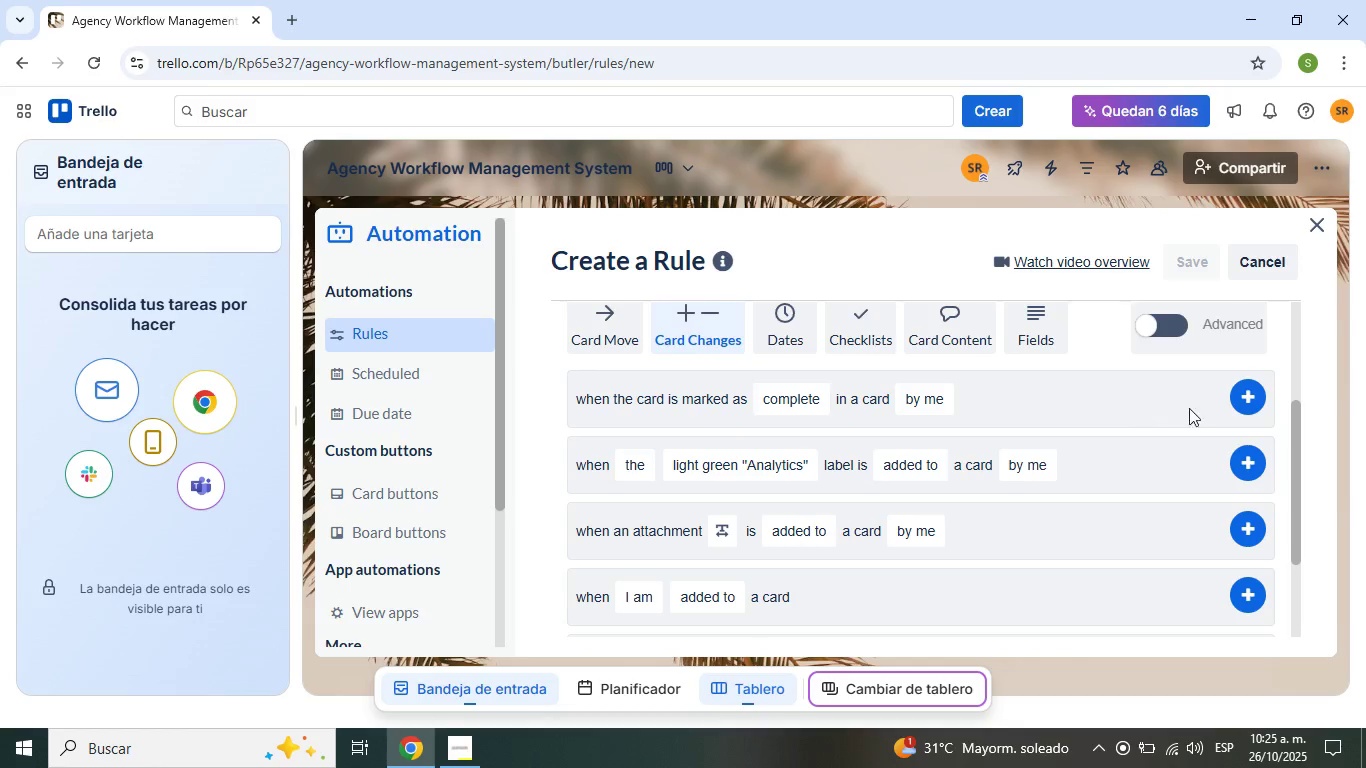 
wait(9.05)
 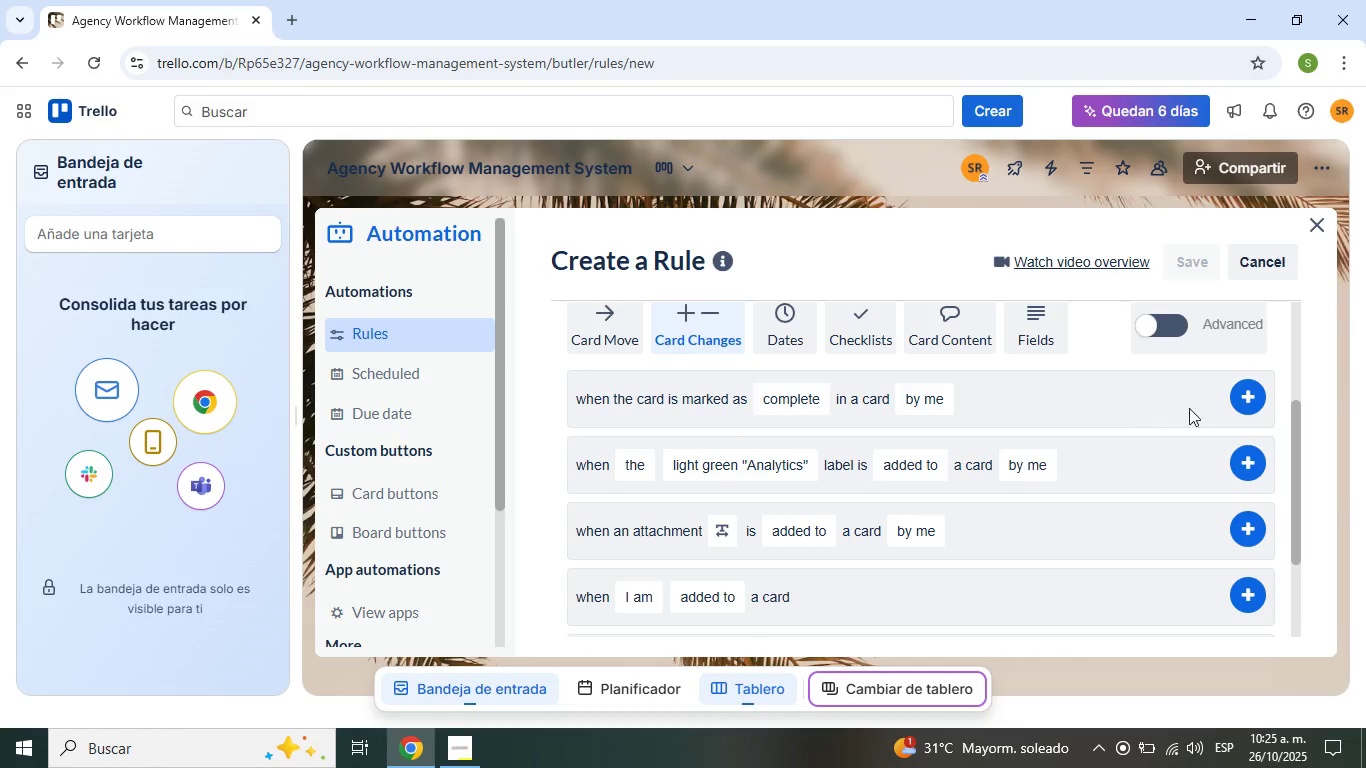 
scroll: coordinate [565, 455], scroll_direction: down, amount: 2.0
 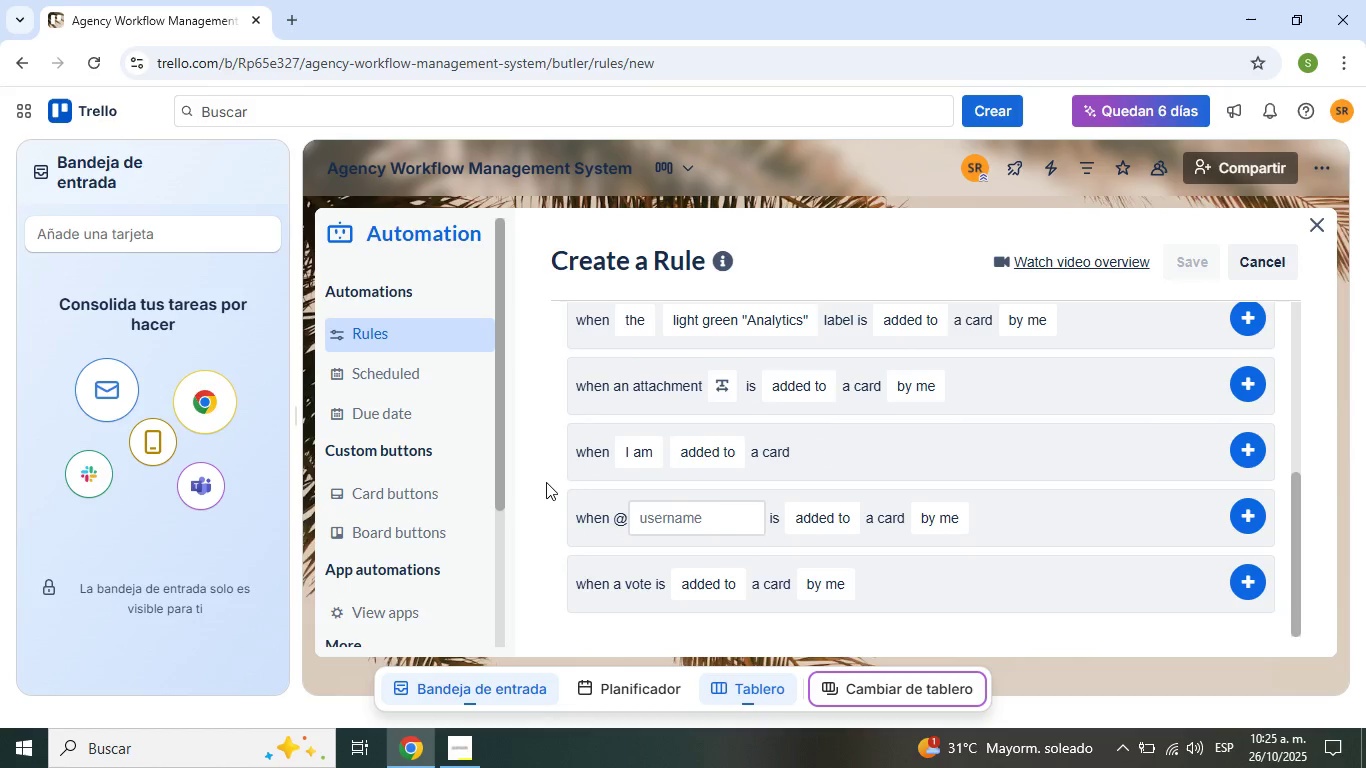 
scroll: coordinate [649, 481], scroll_direction: up, amount: 6.0
 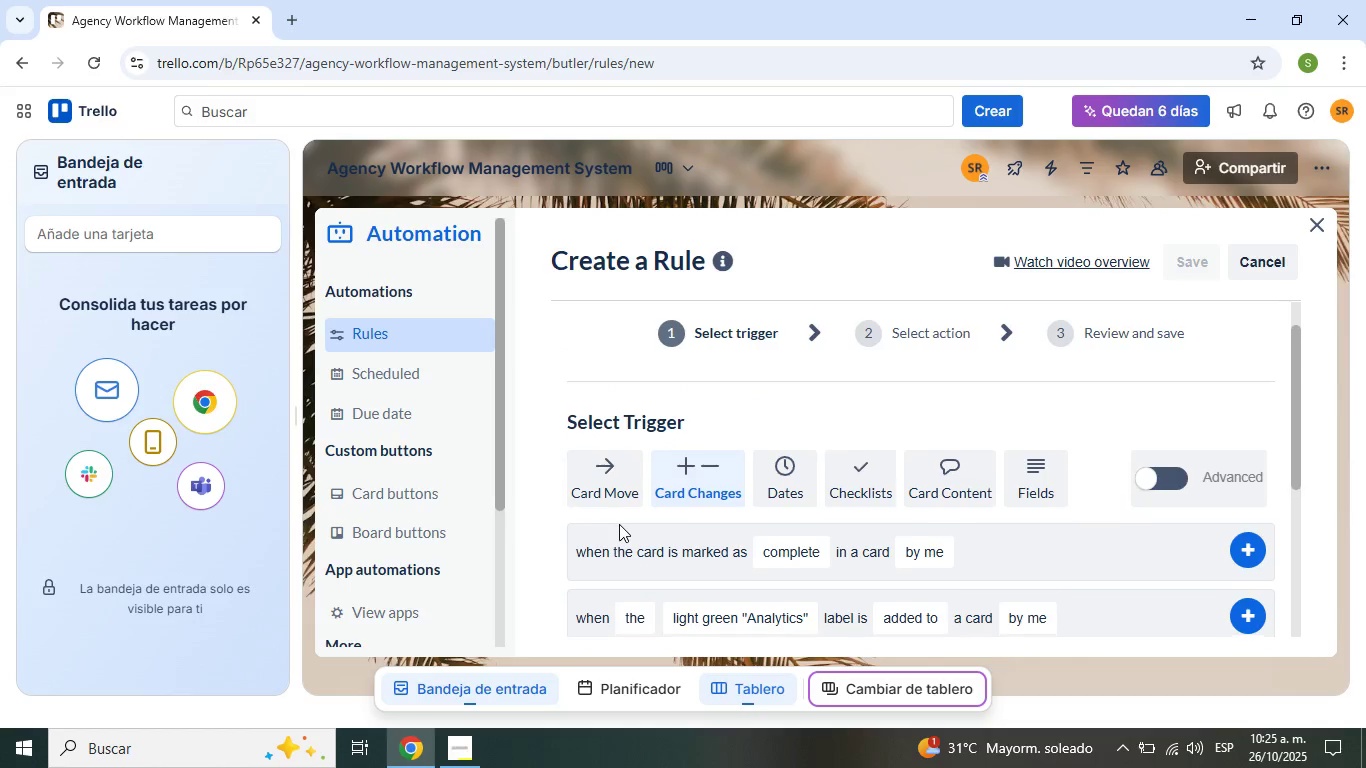 
scroll: coordinate [619, 524], scroll_direction: down, amount: 1.0
 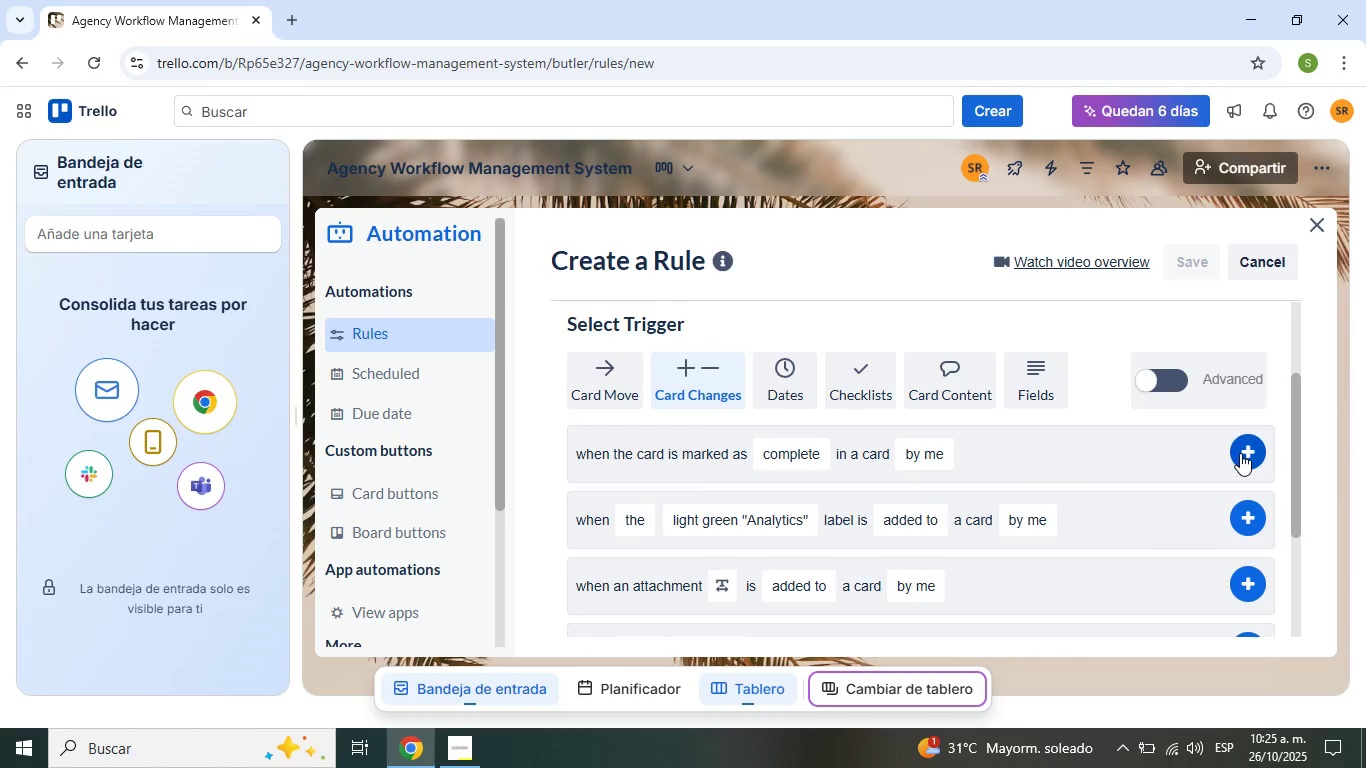 
wait(14.8)
 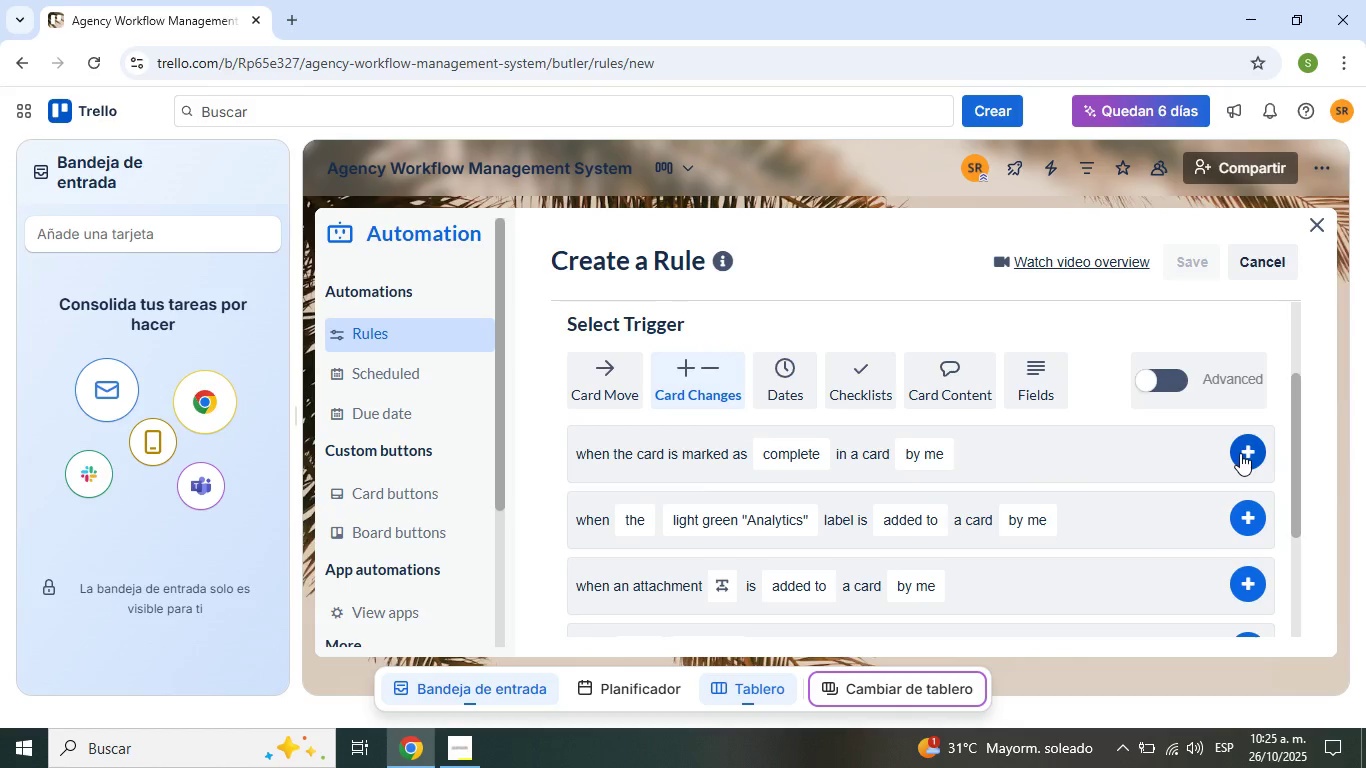 
left_click([974, 538])
 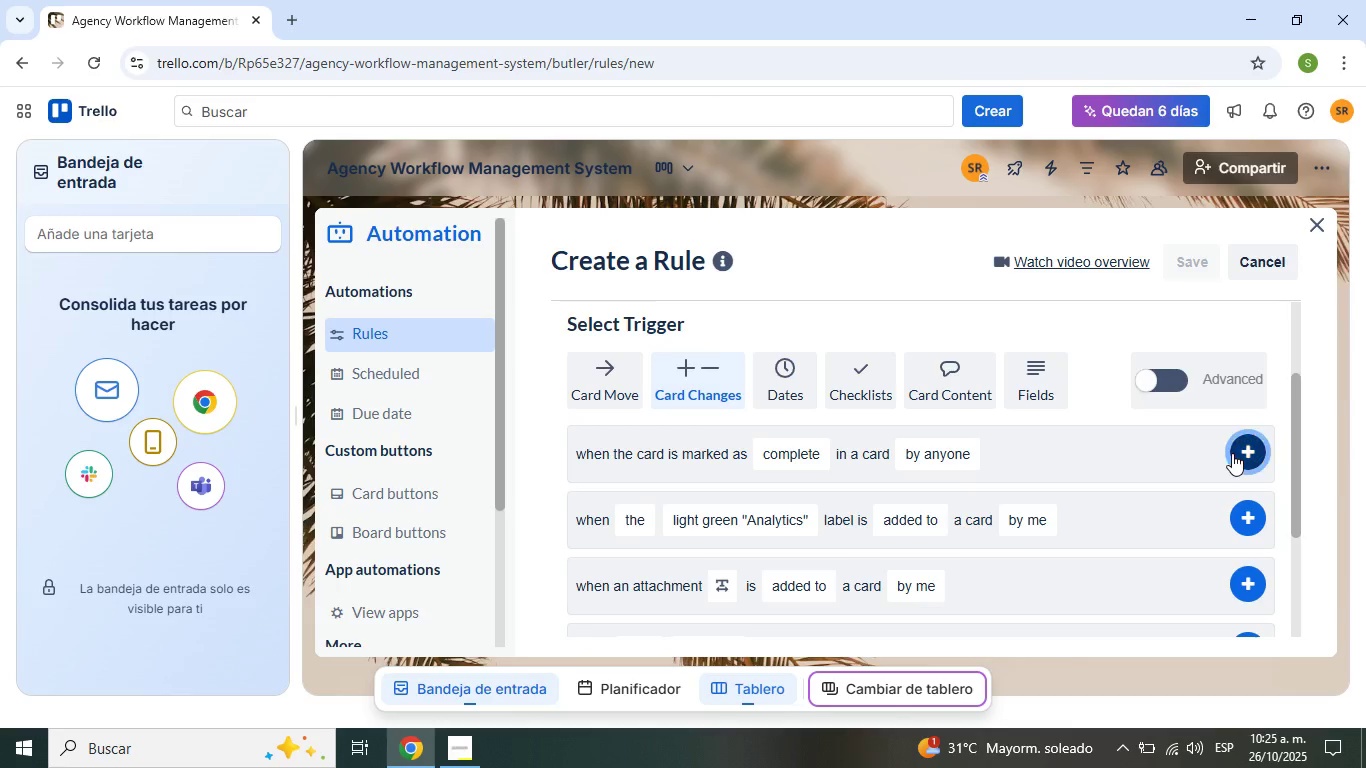 
left_click([1232, 453])
 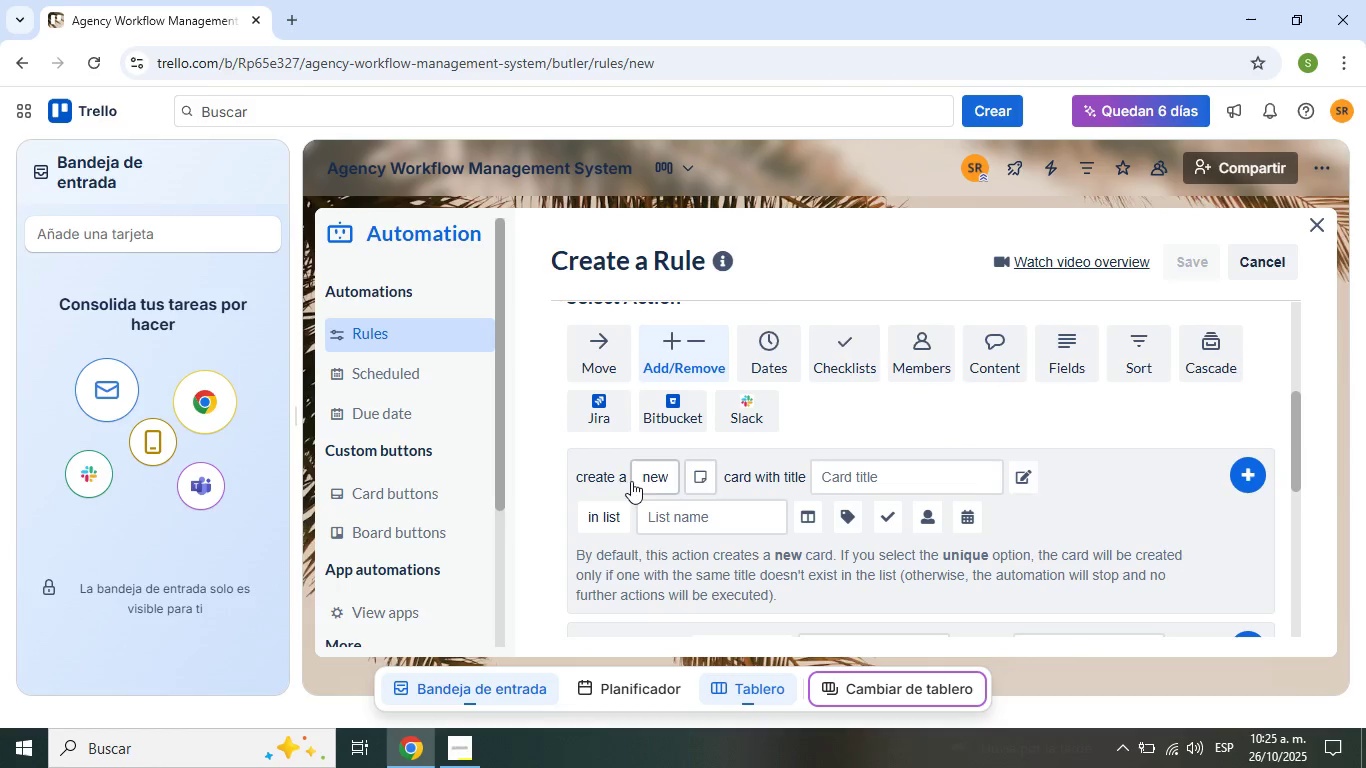 
mouse_move([674, 474])
 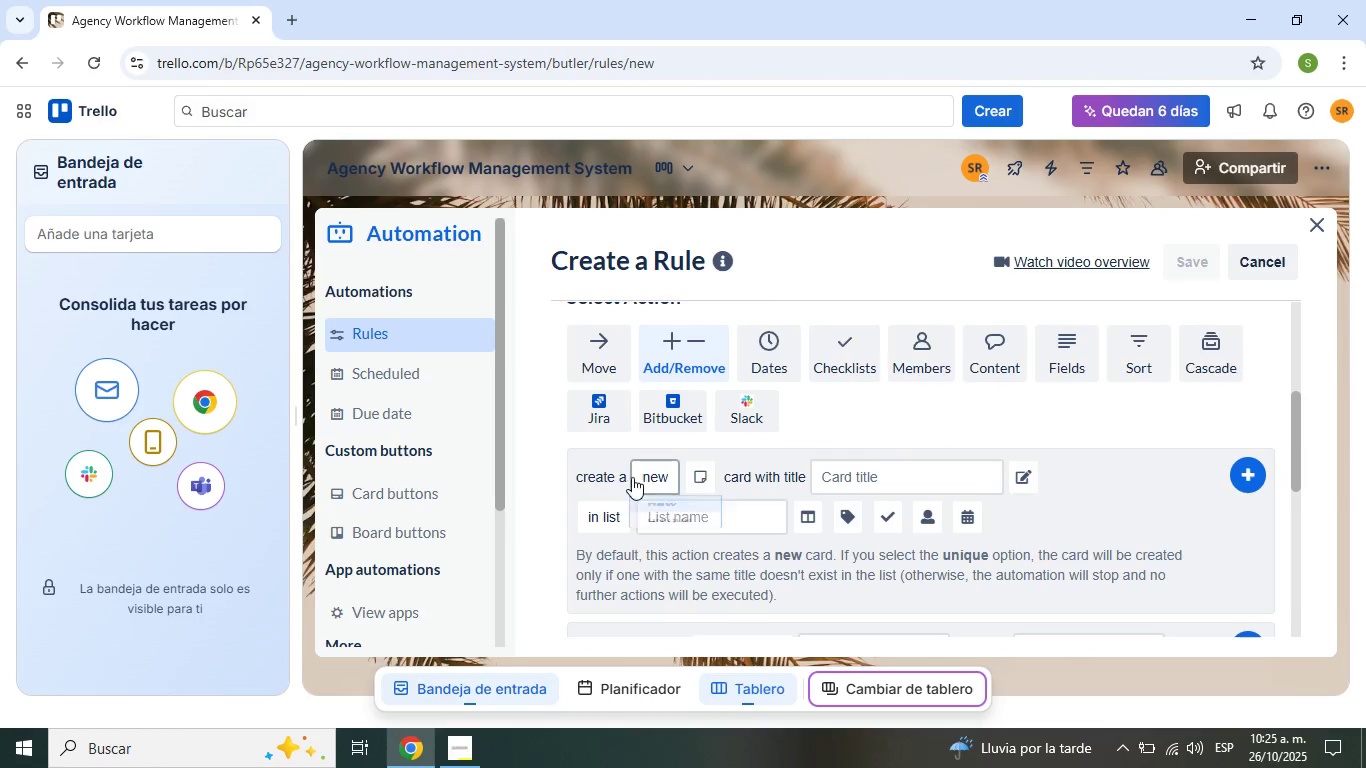 
scroll: coordinate [894, 524], scroll_direction: down, amount: 7.0
 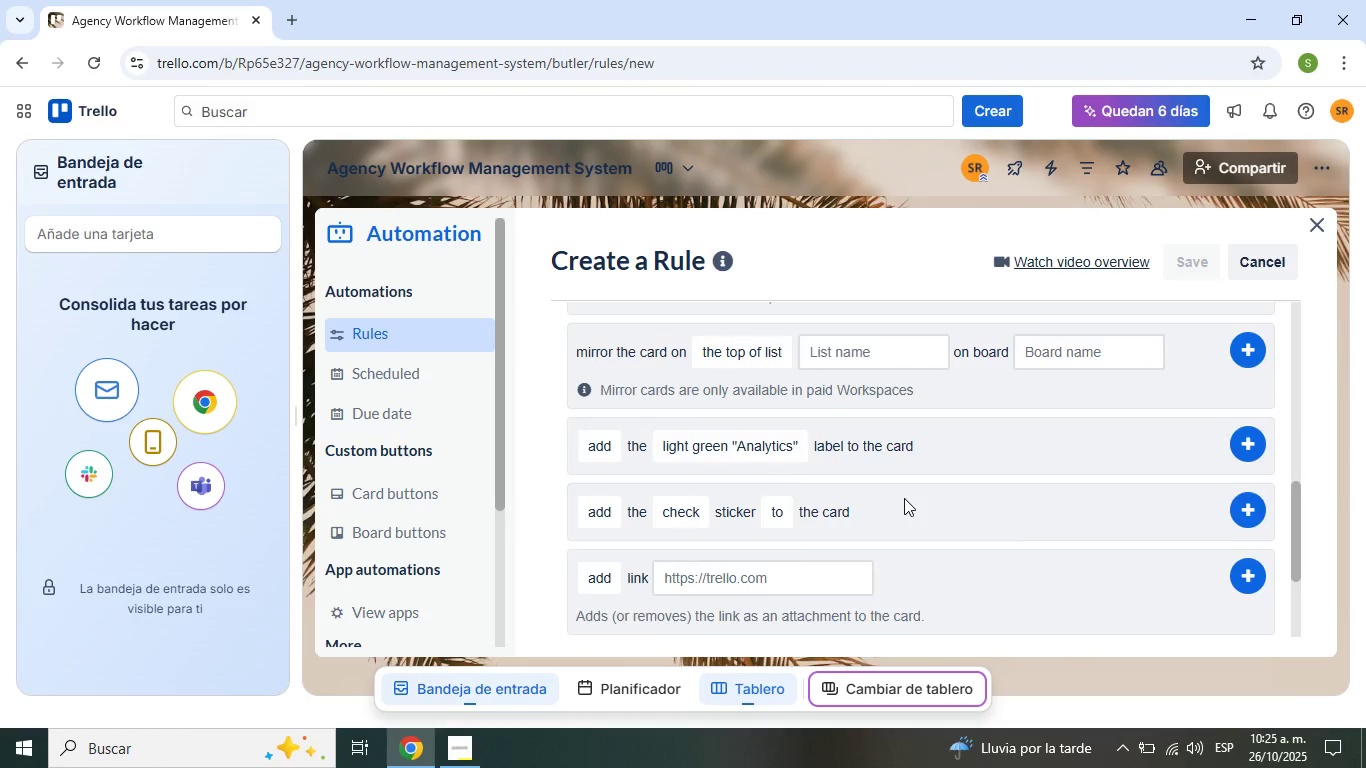 
scroll: coordinate [904, 498], scroll_direction: up, amount: 2.0
 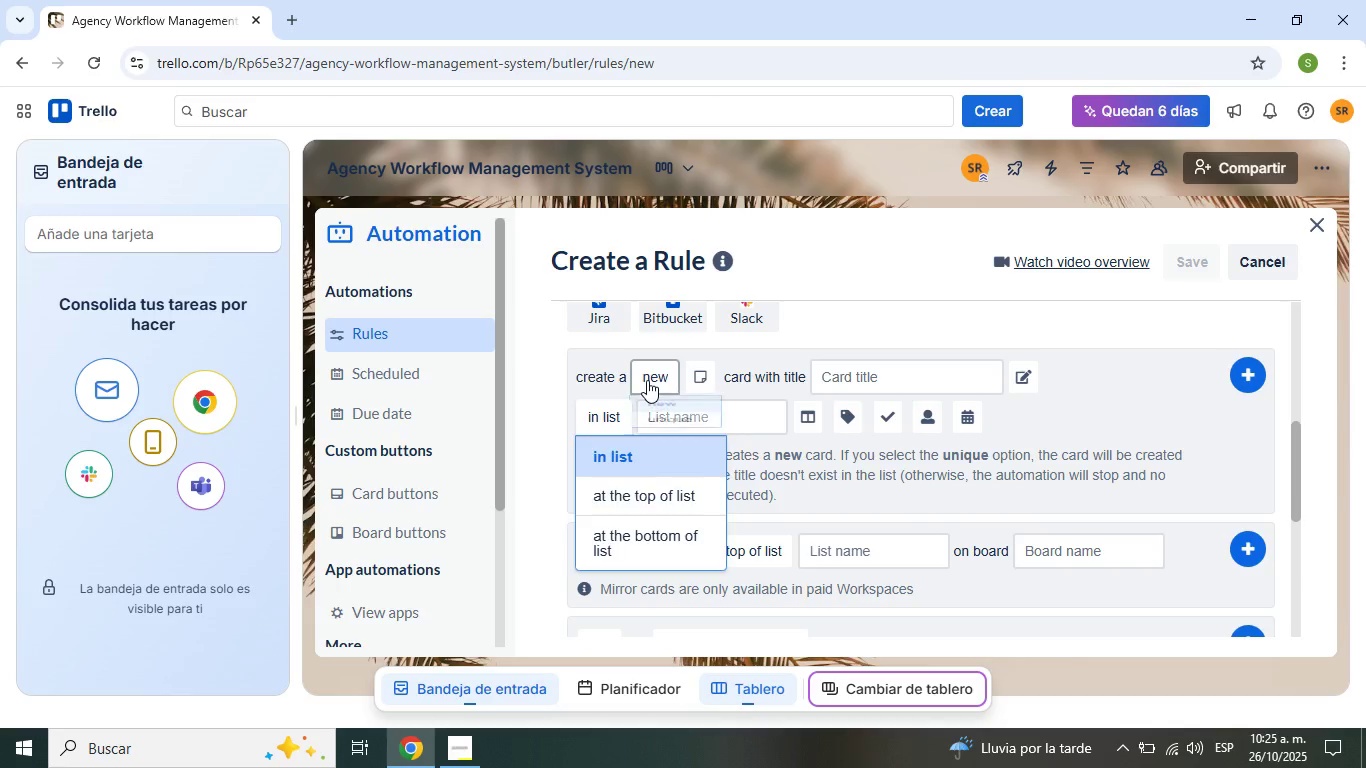 
left_click([647, 380])
 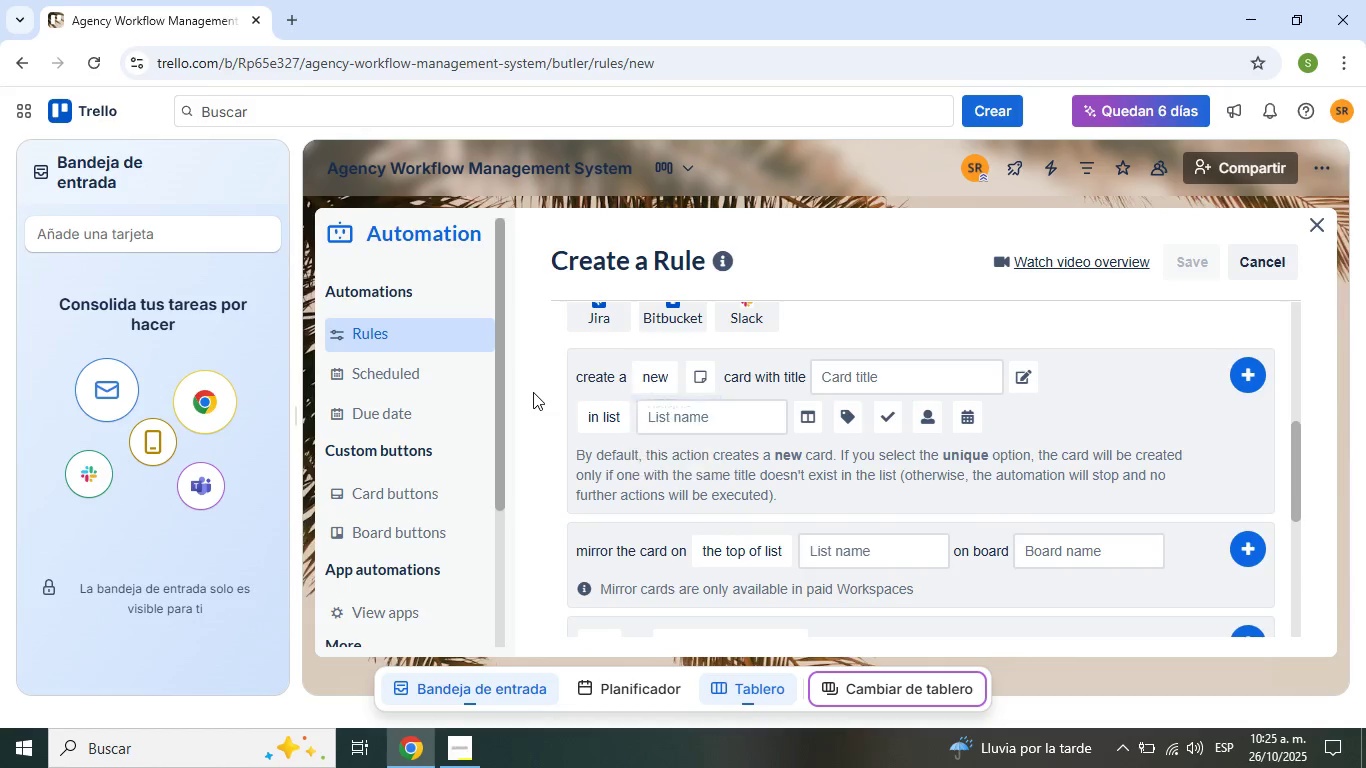 
left_click([533, 392])
 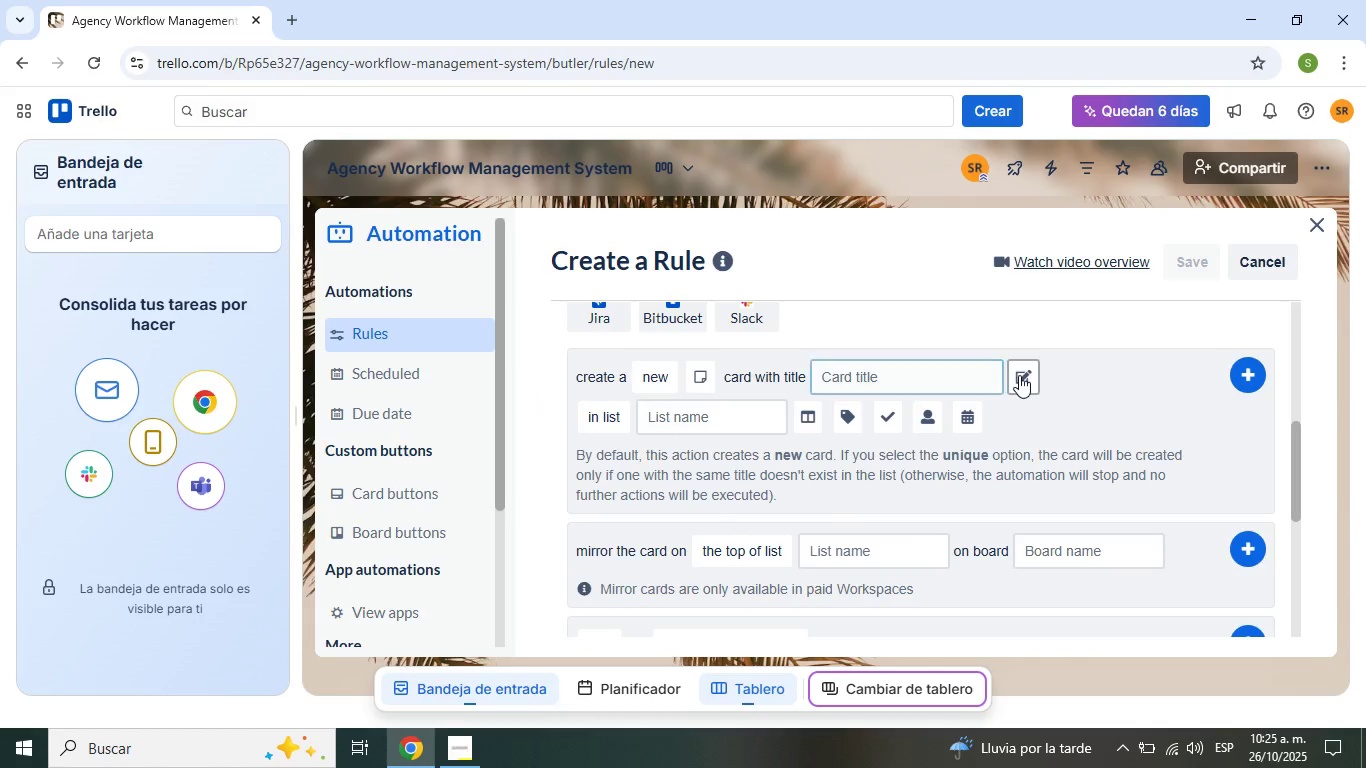 
left_click([1019, 375])
 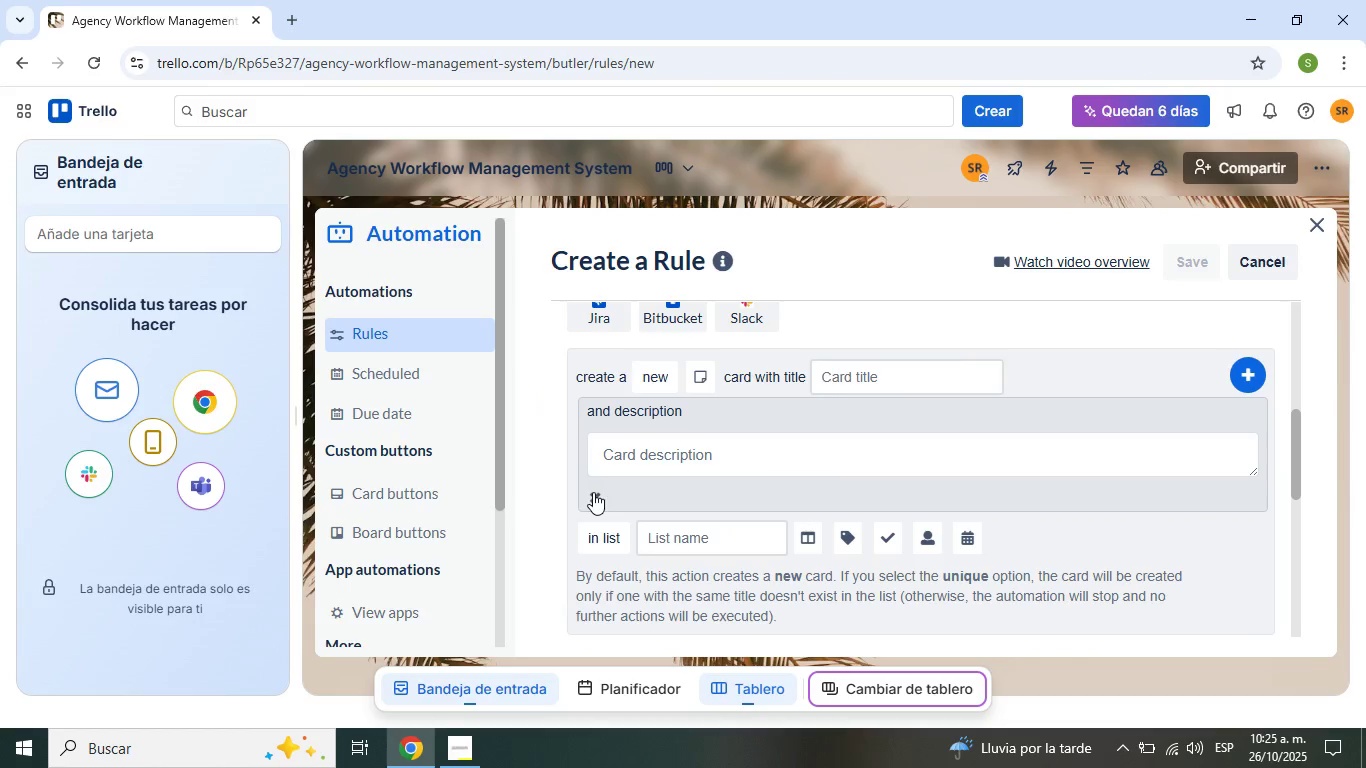 
left_click([593, 492])
 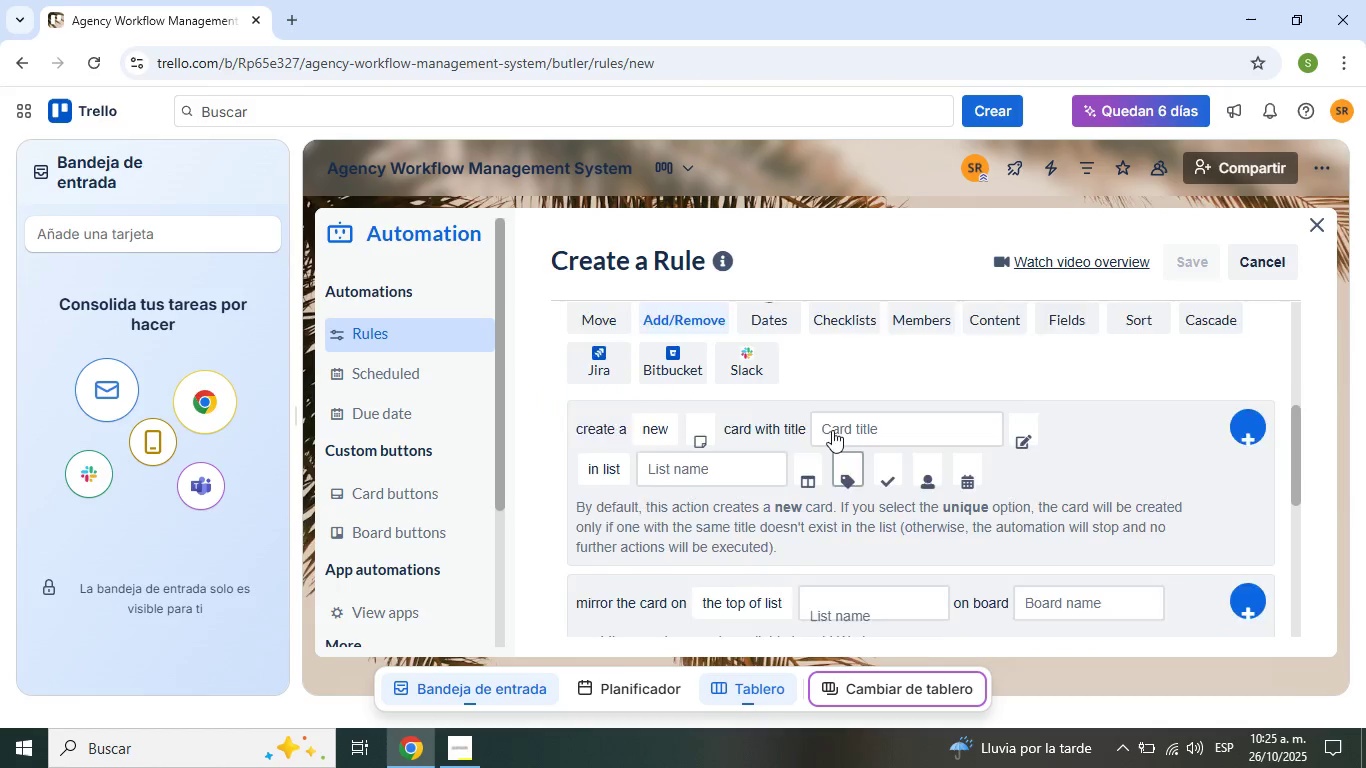 
scroll: coordinate [831, 431], scroll_direction: up, amount: 1.0
 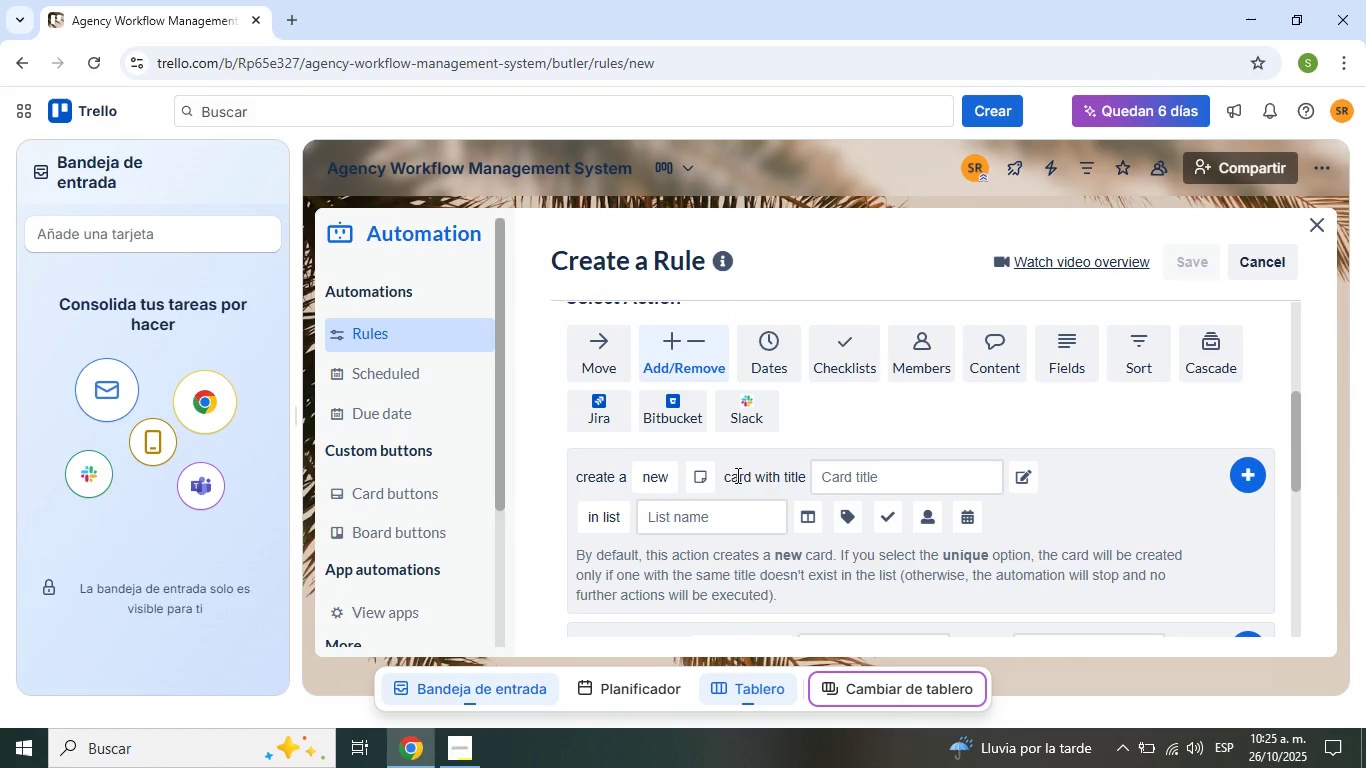 
mouse_move([672, 474])
 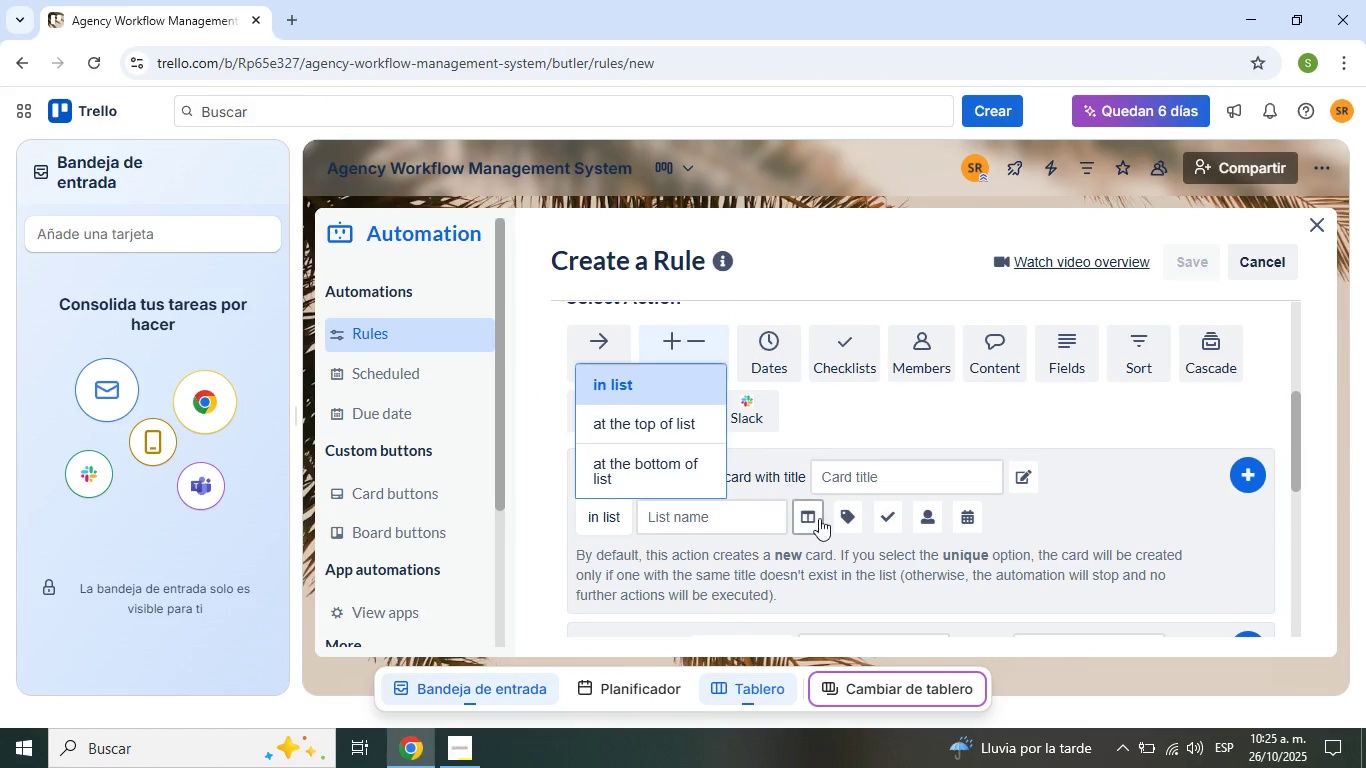 
scroll: coordinate [852, 505], scroll_direction: up, amount: 2.0
 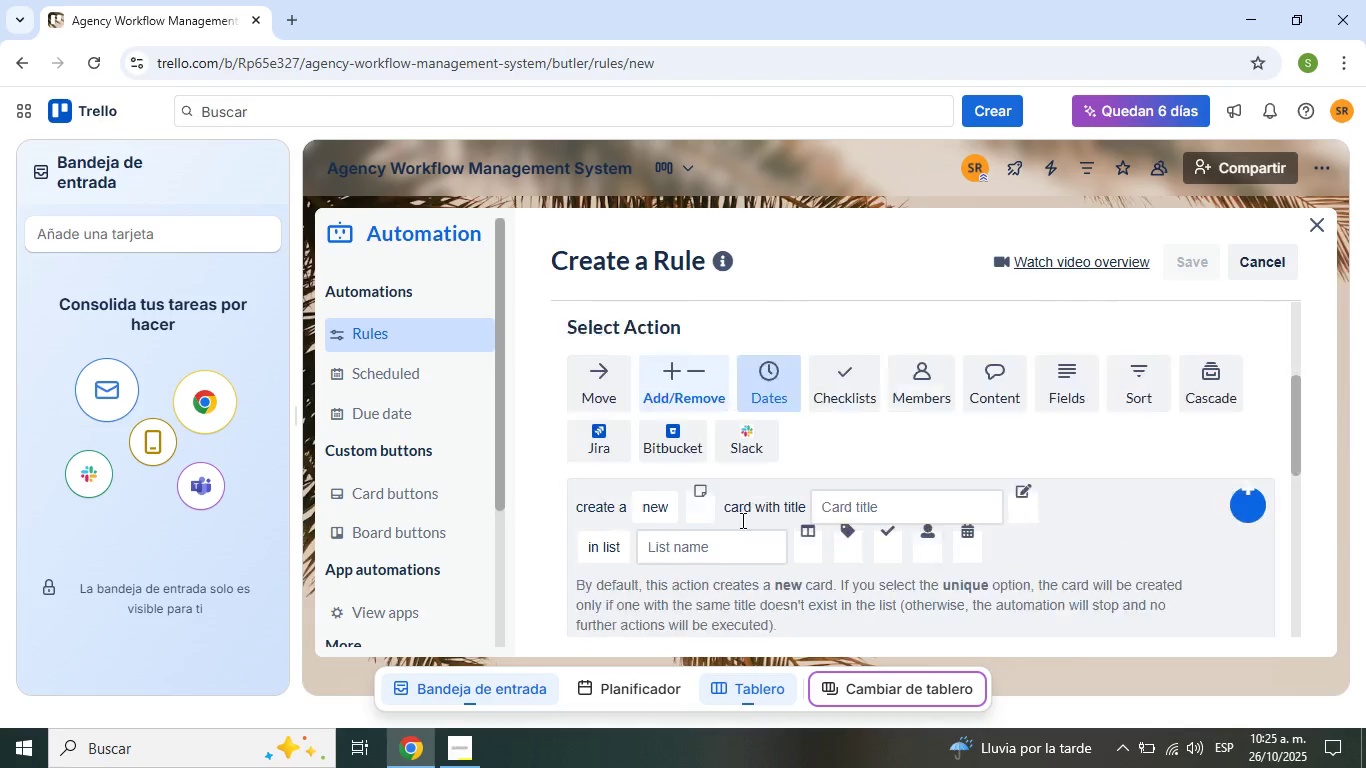 
scroll: coordinate [752, 533], scroll_direction: down, amount: 10.0
 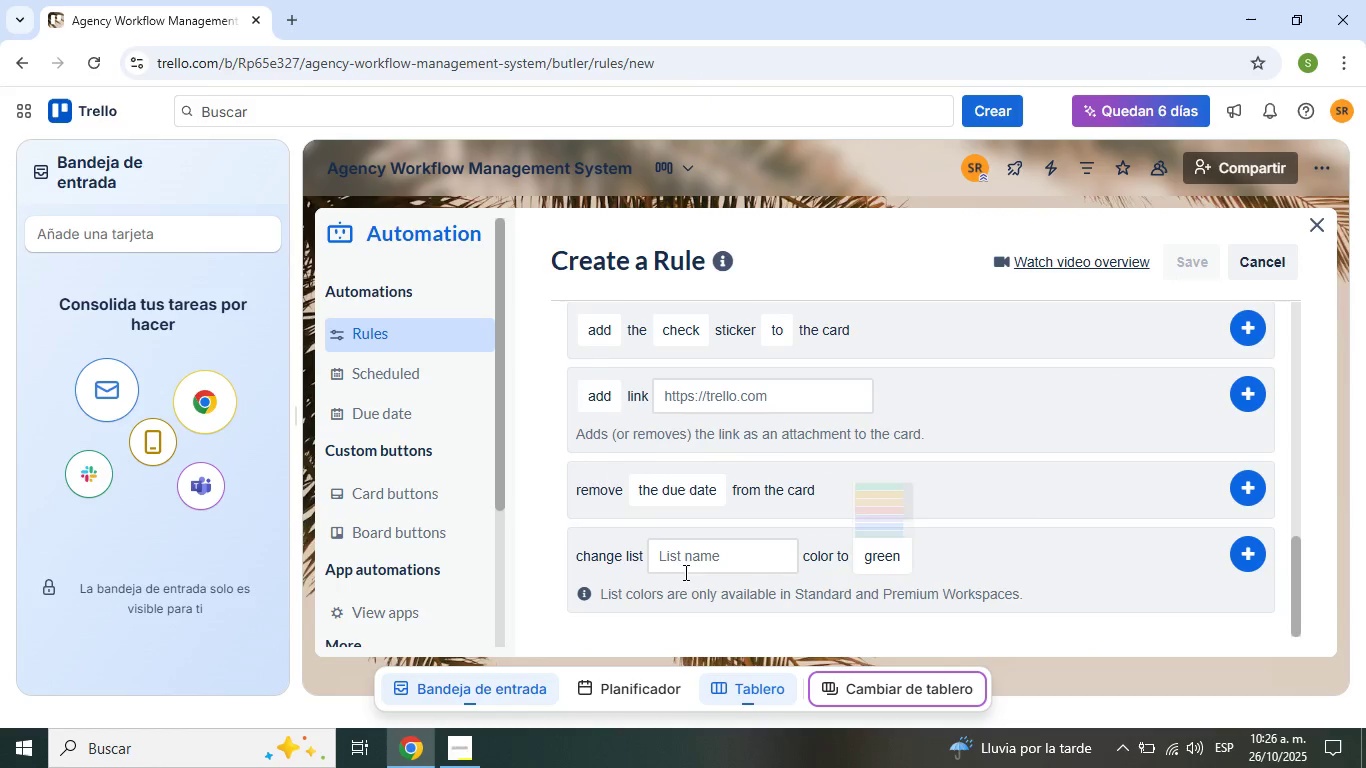 
scroll: coordinate [760, 512], scroll_direction: up, amount: 7.0
 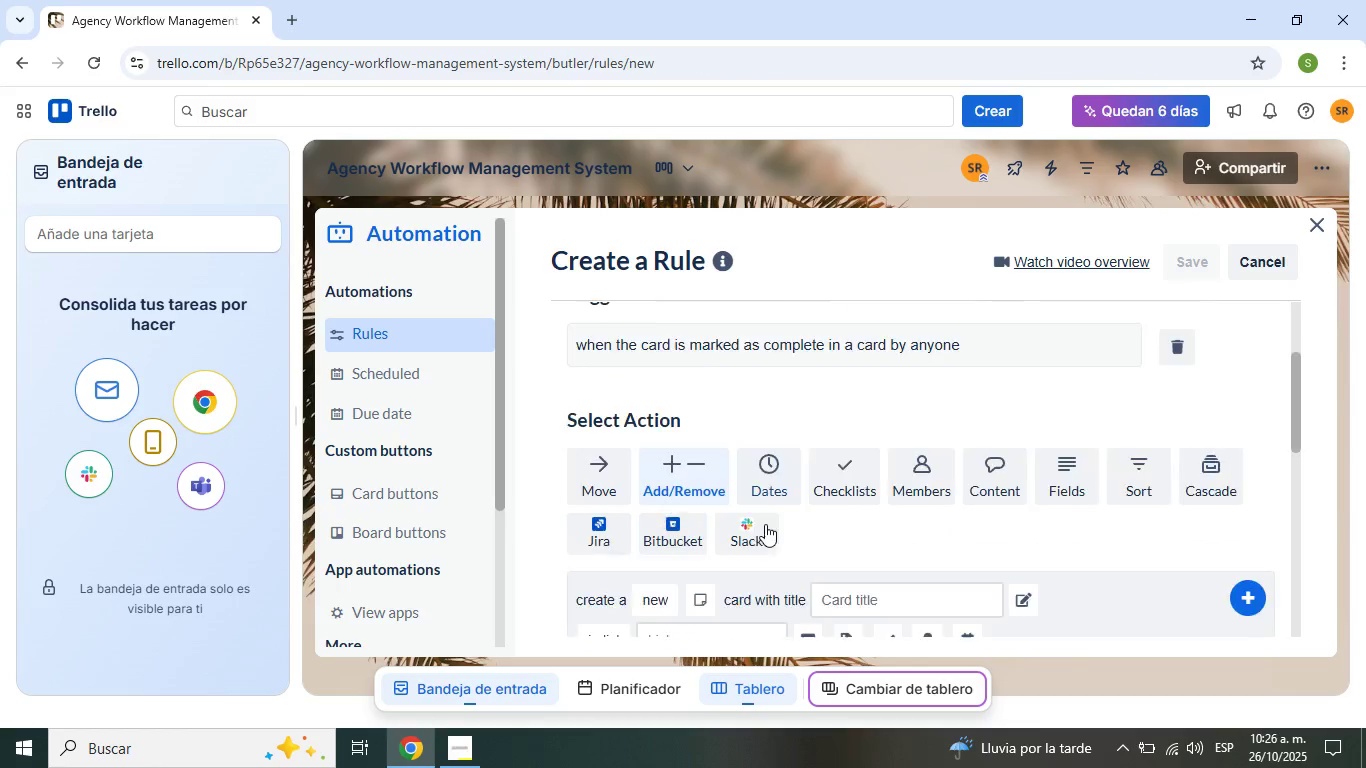 
scroll: coordinate [752, 525], scroll_direction: down, amount: 1.0
 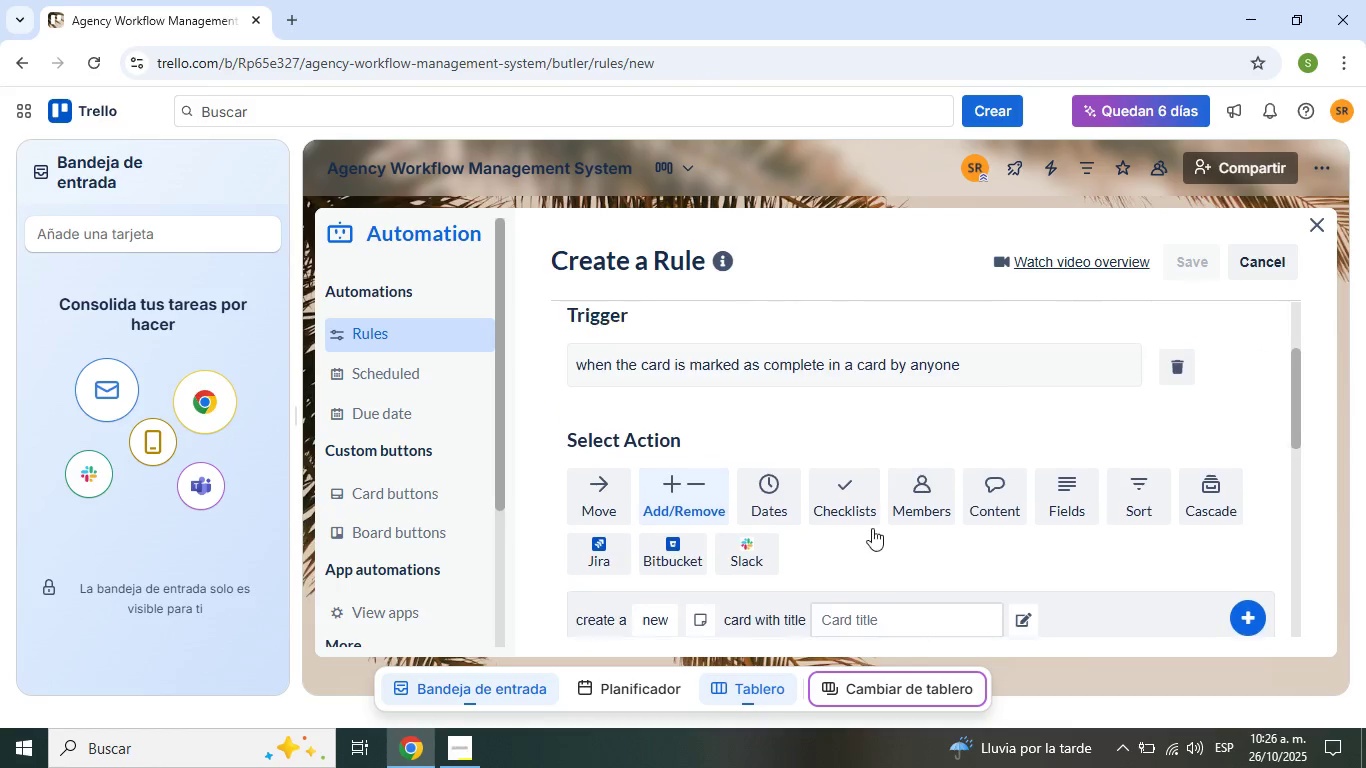 
scroll: coordinate [871, 528], scroll_direction: up, amount: 1.0
 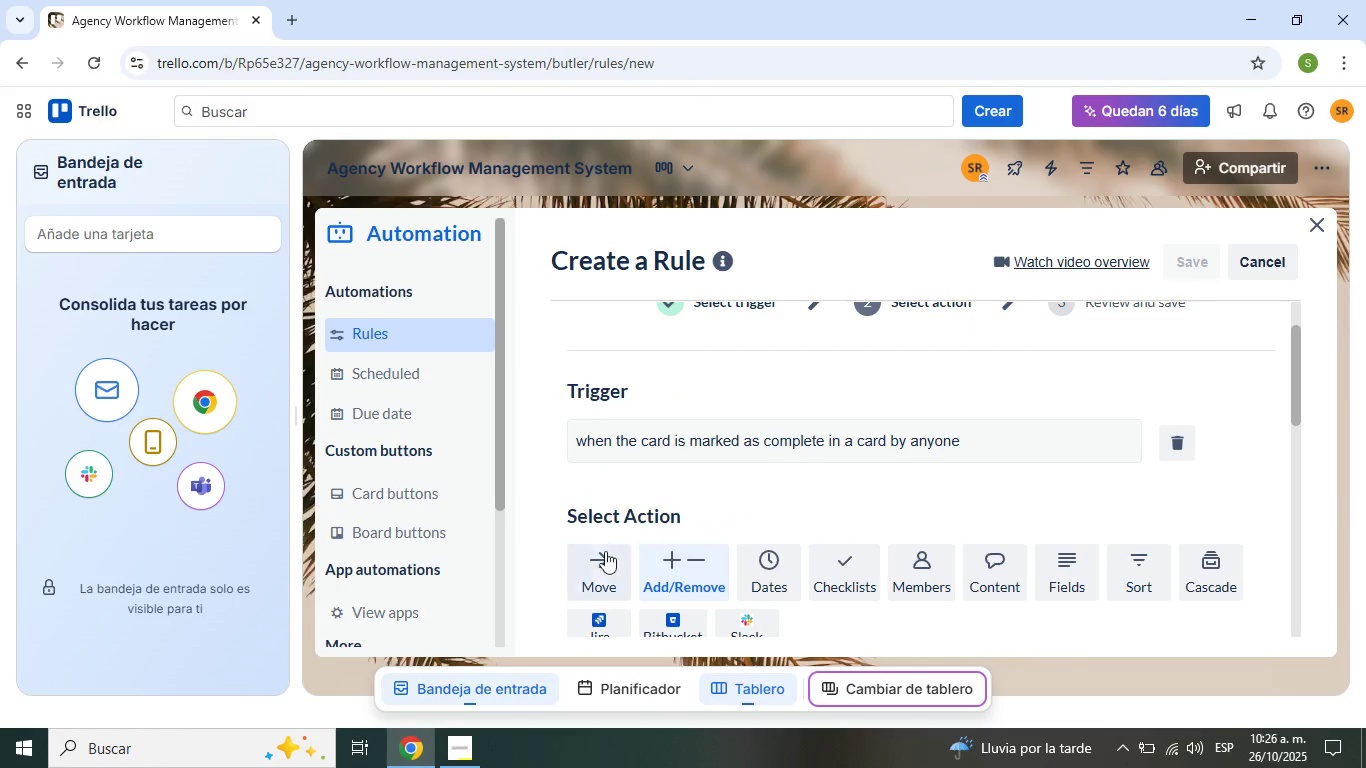 
left_click([597, 564])
 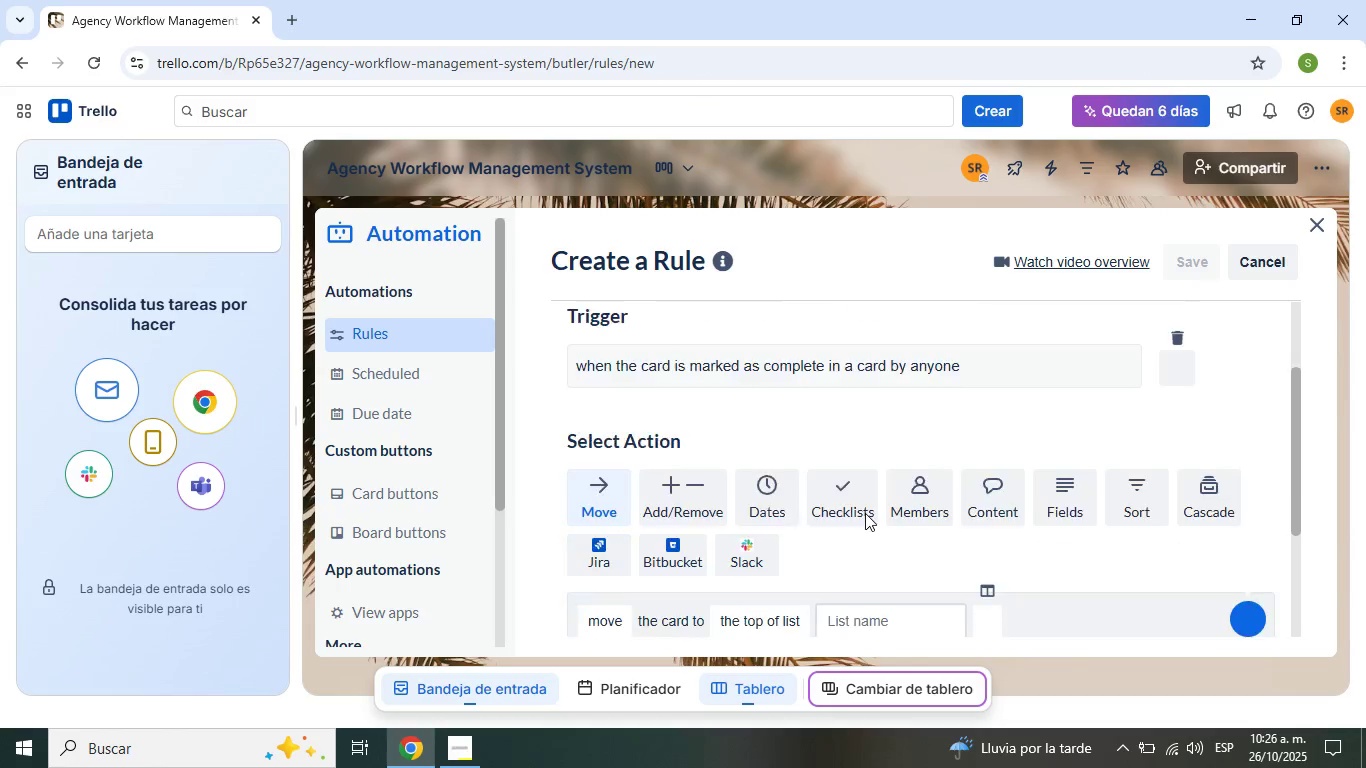 
scroll: coordinate [938, 520], scroll_direction: down, amount: 5.0
 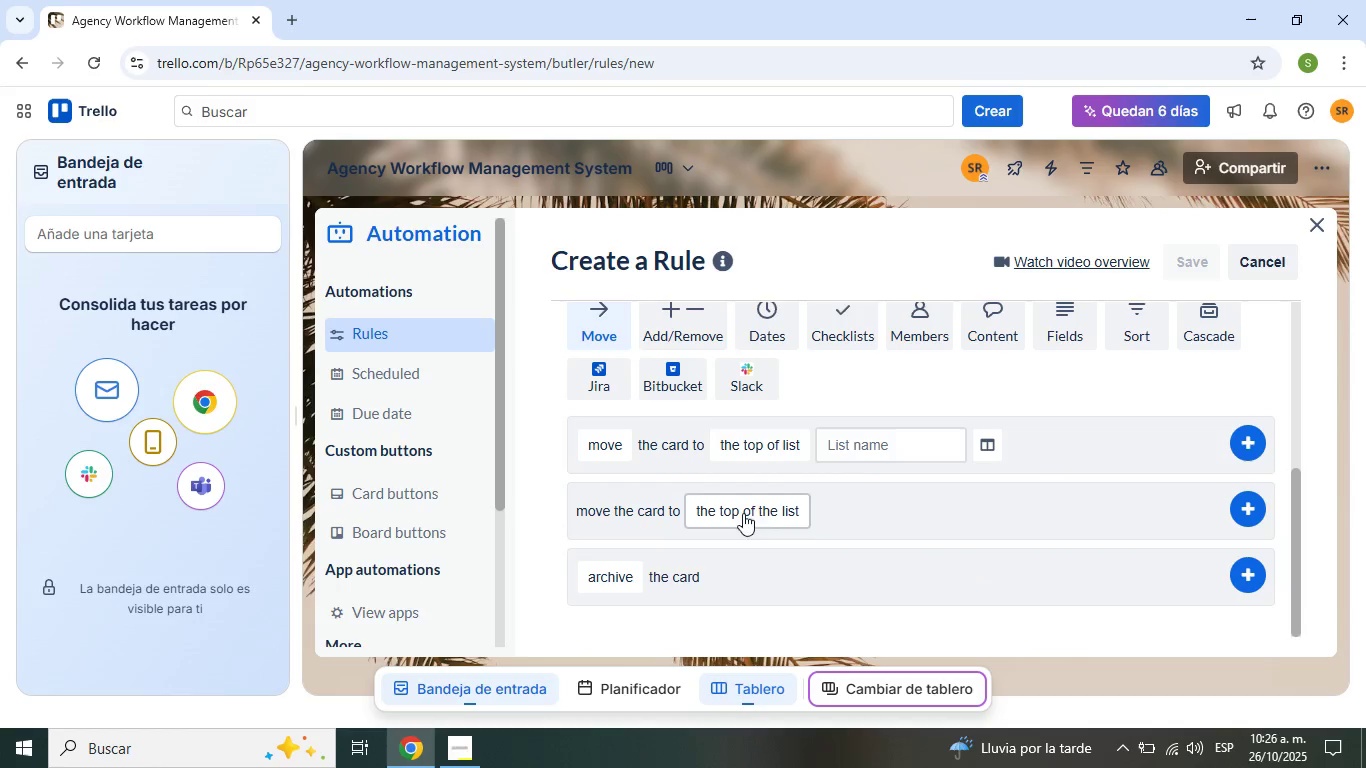 
left_click([773, 507])
 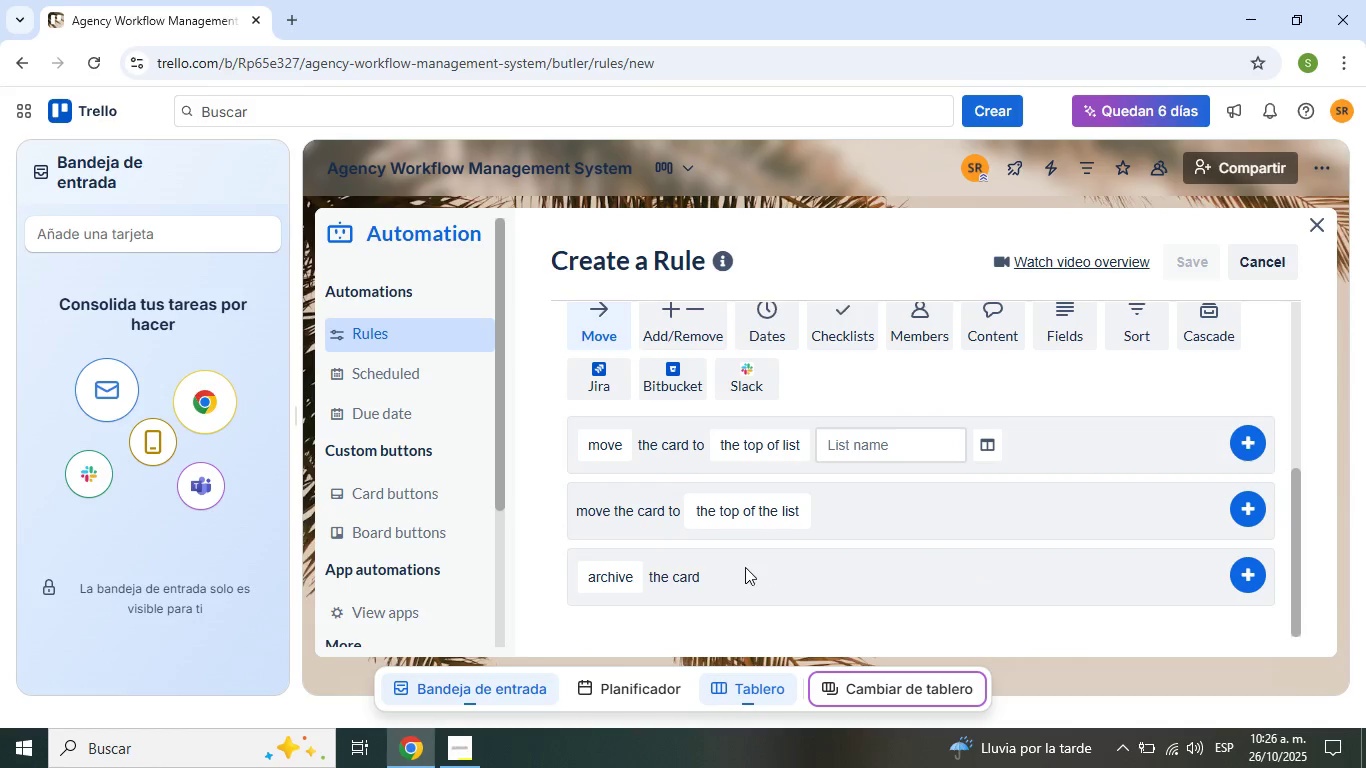 
left_click([745, 567])
 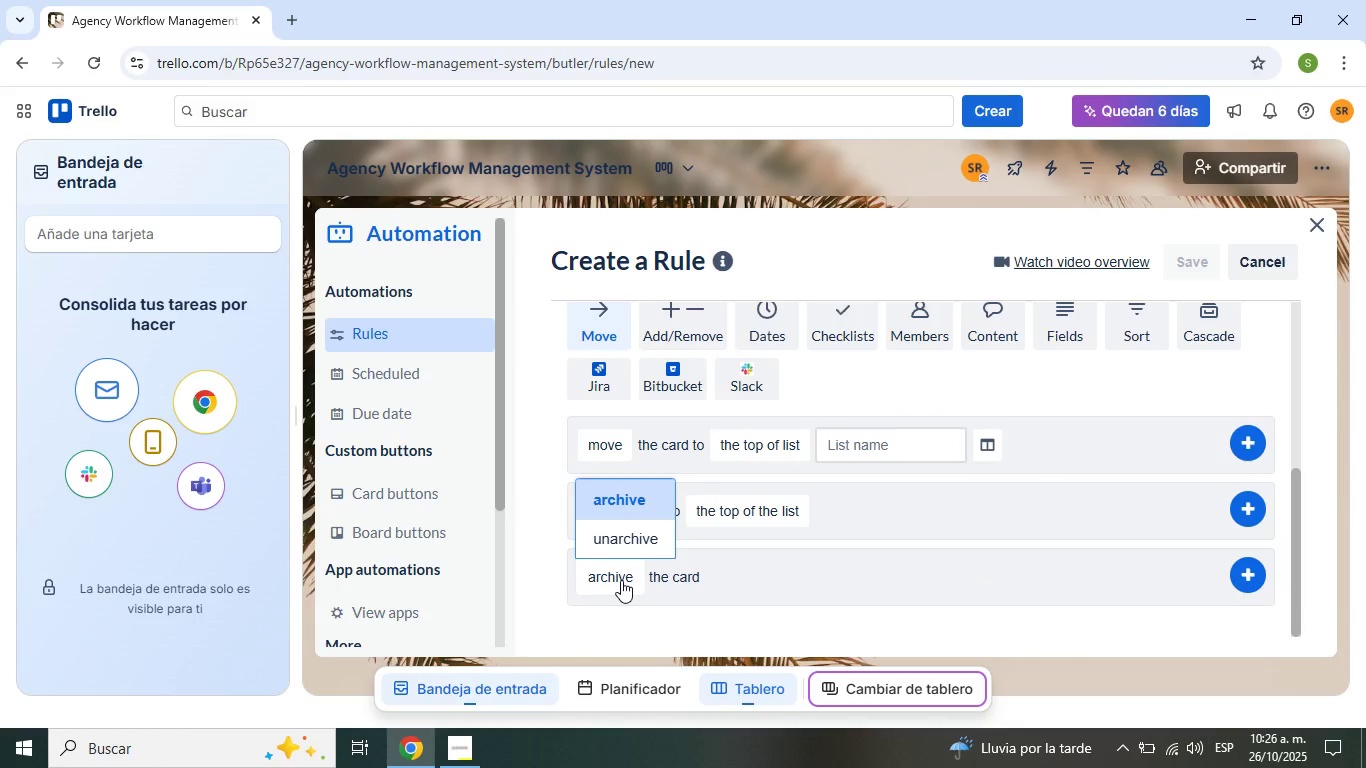 
left_click([621, 580])
 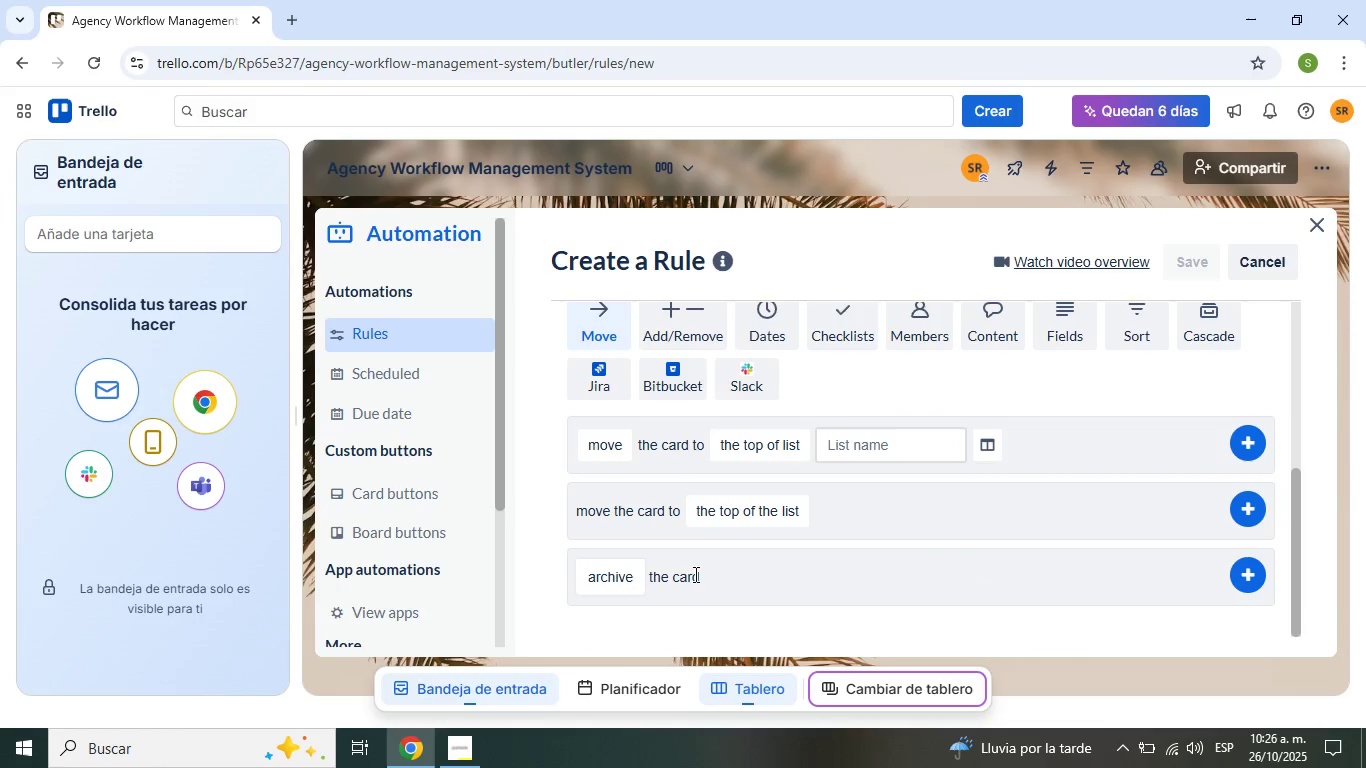 
left_click([694, 574])
 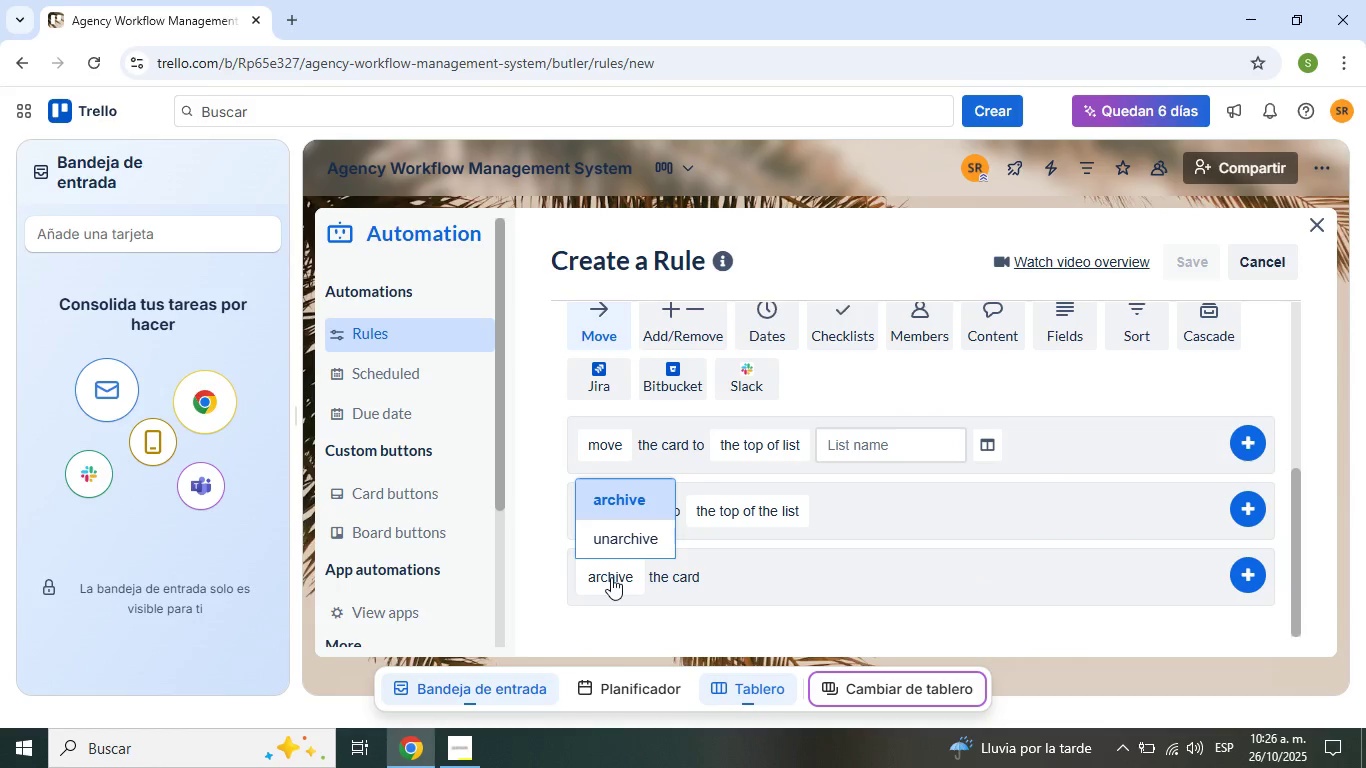 
left_click([611, 577])
 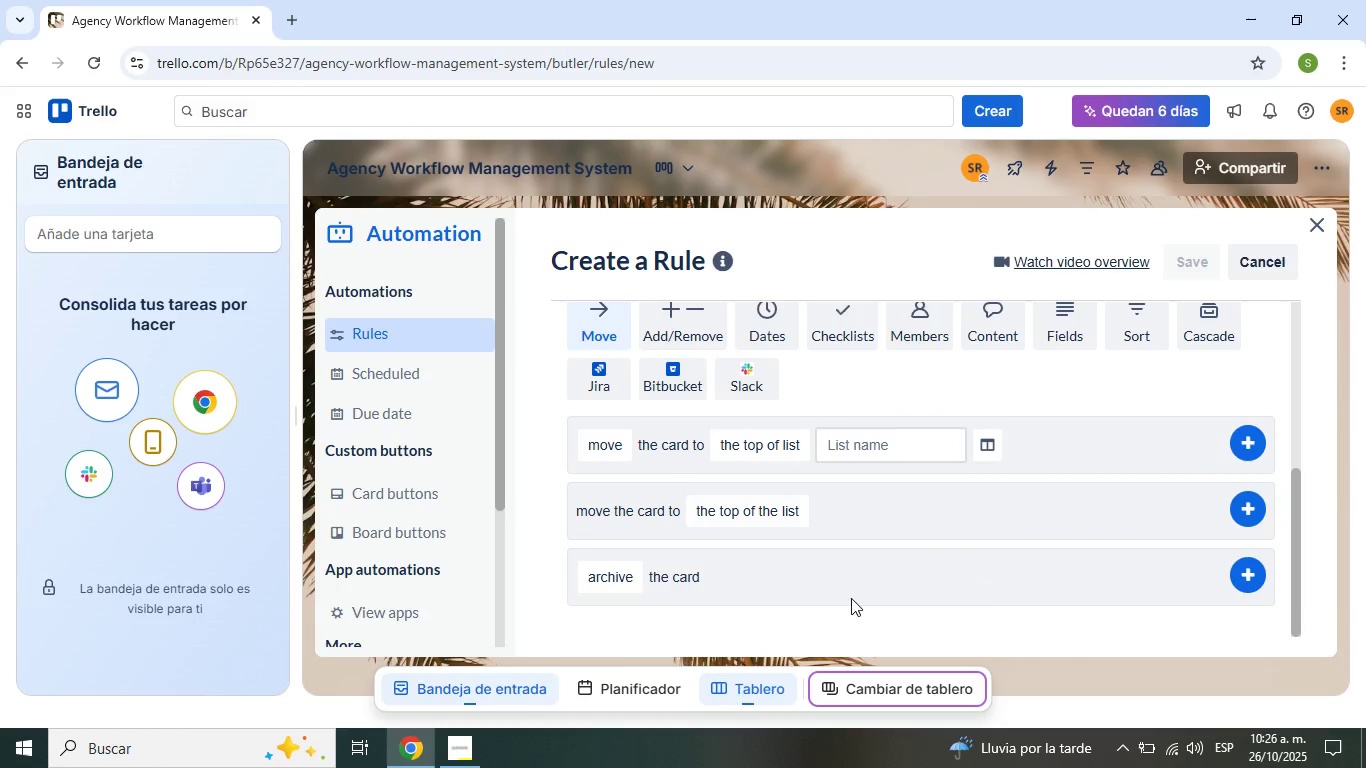 
left_click([733, 584])
 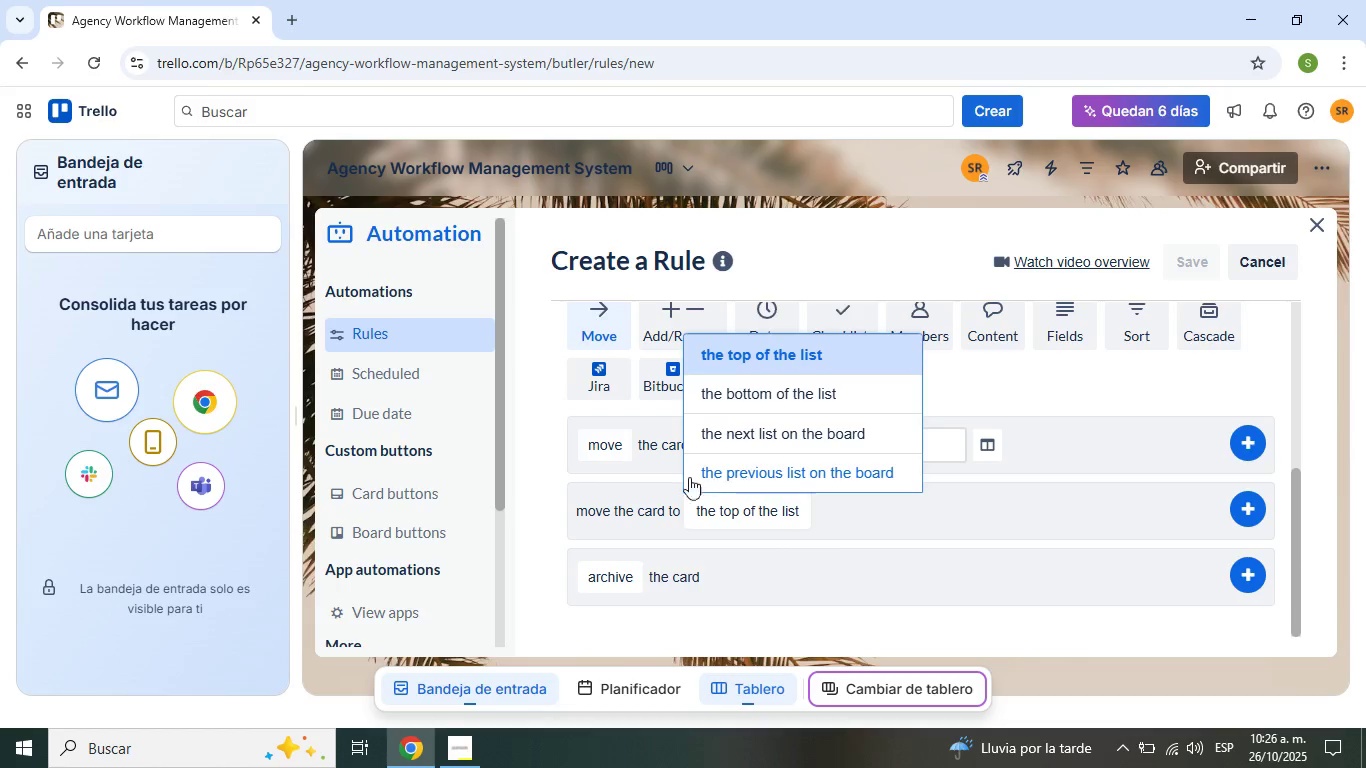 
left_click([639, 485])
 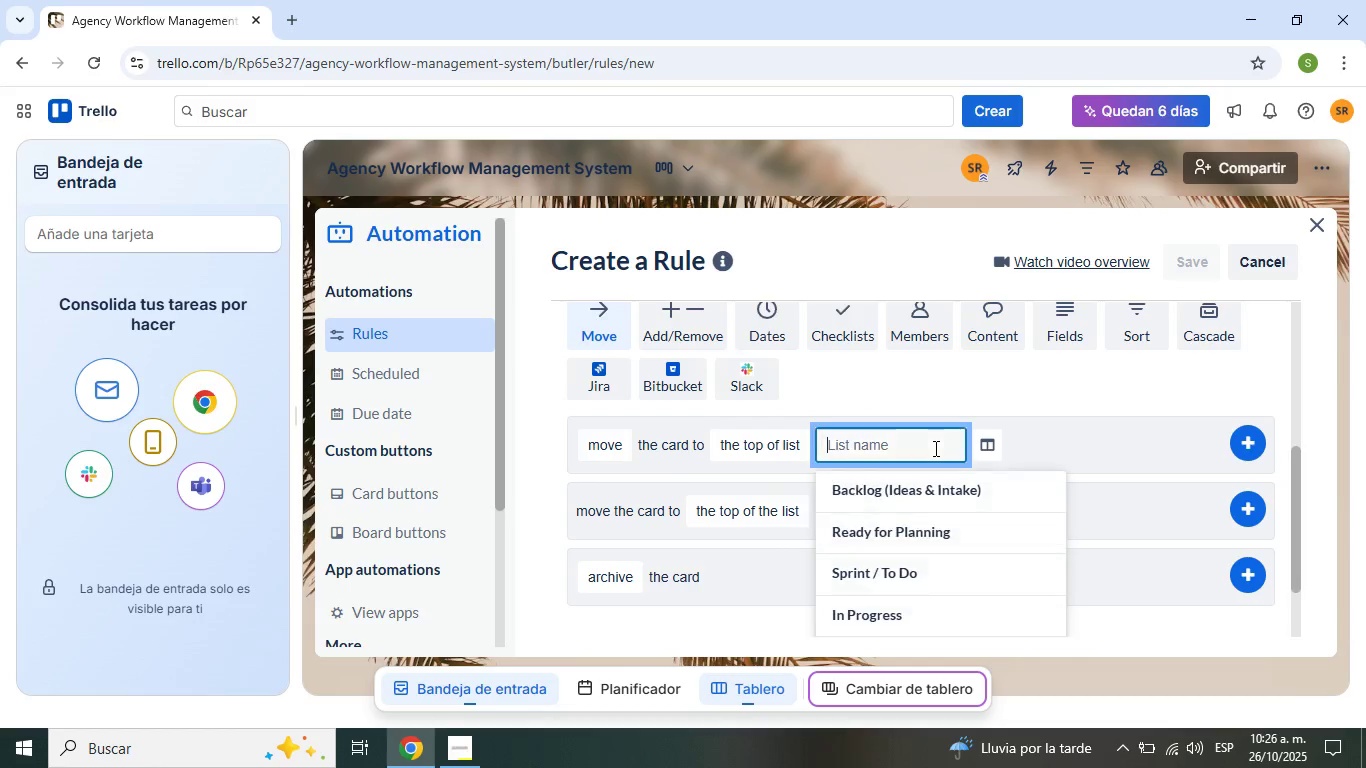 
left_click([934, 448])
 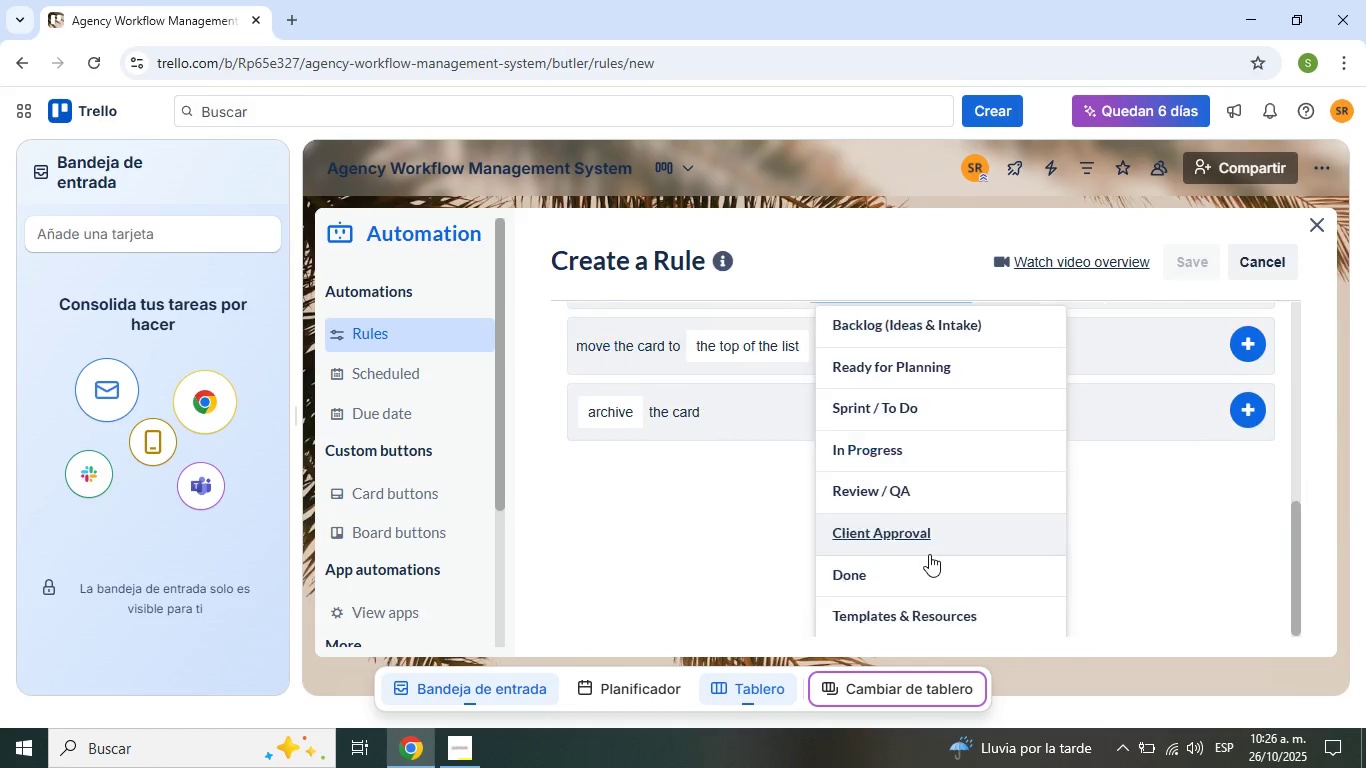 
scroll: coordinate [929, 546], scroll_direction: down, amount: 2.0
 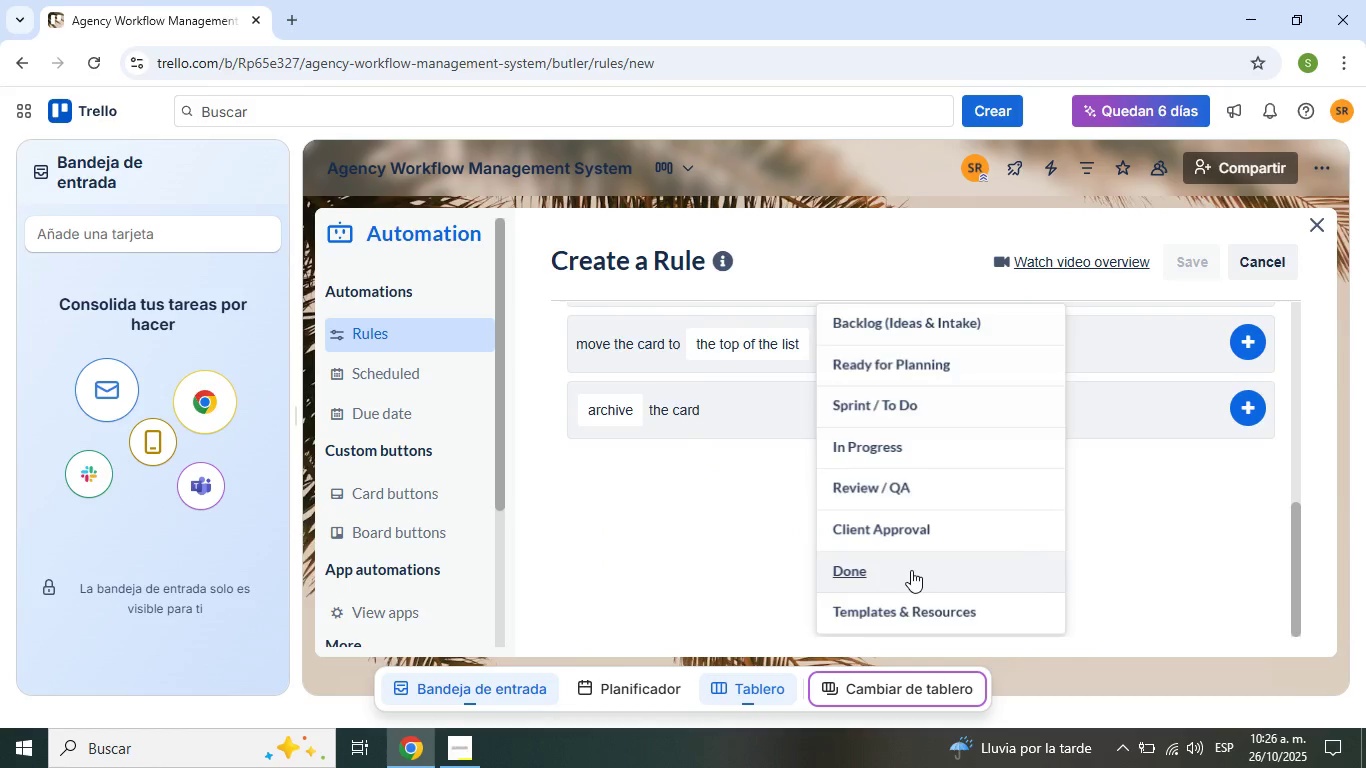 
left_click([911, 570])
 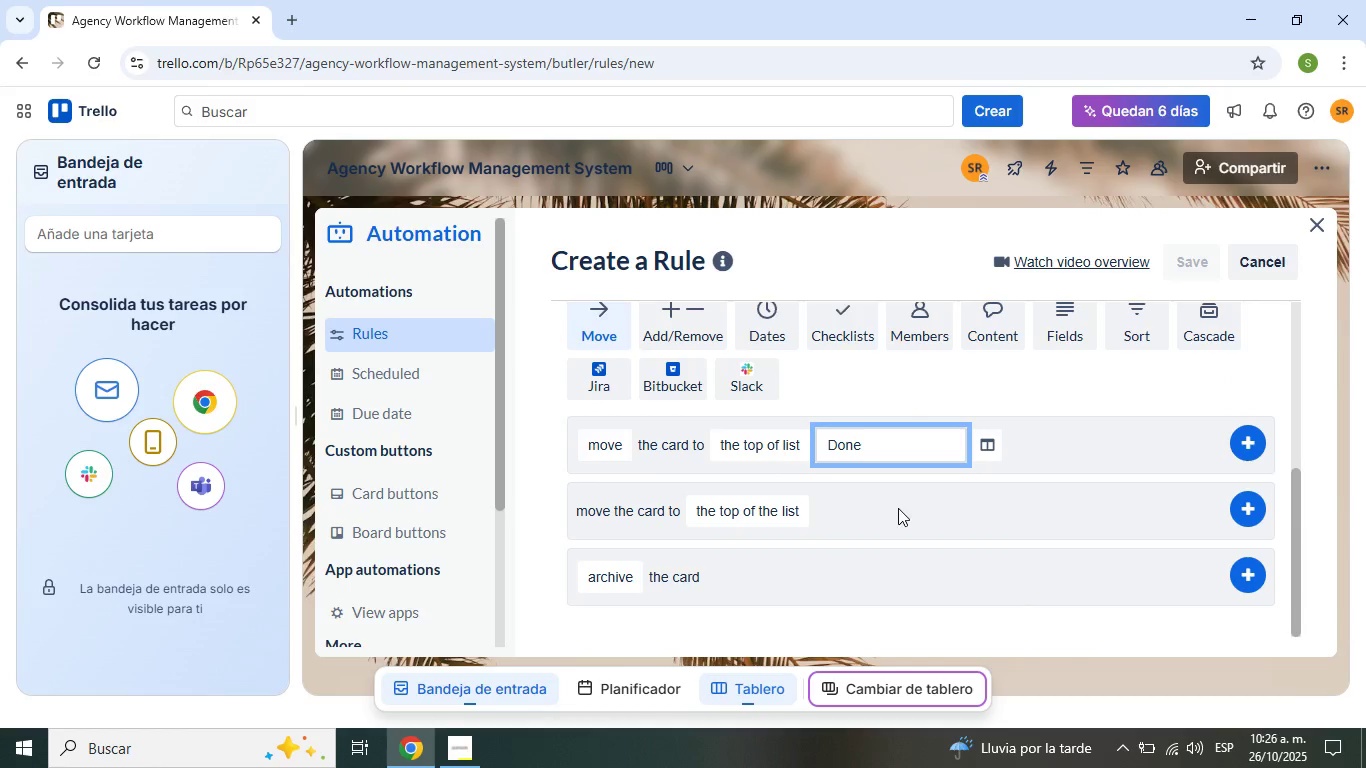 
left_click([898, 508])
 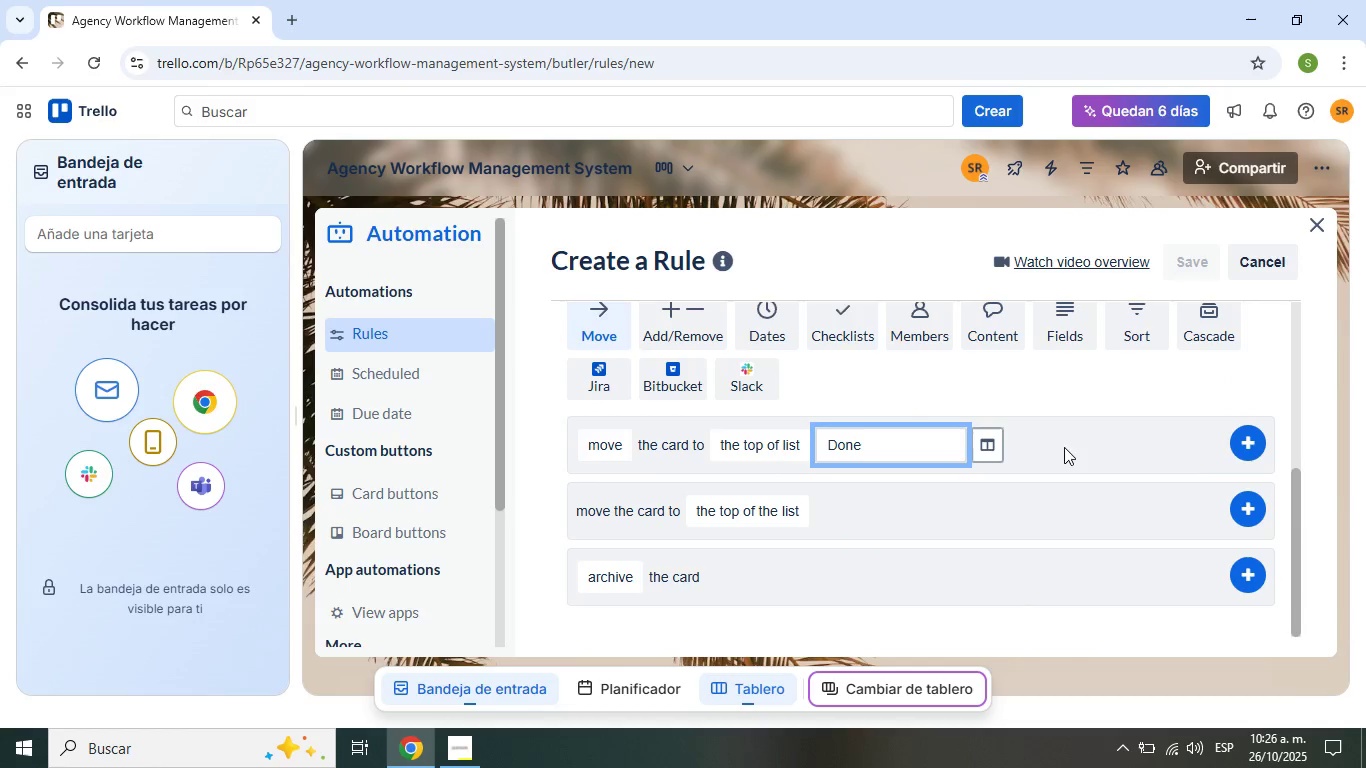 
double_click([1258, 440])
 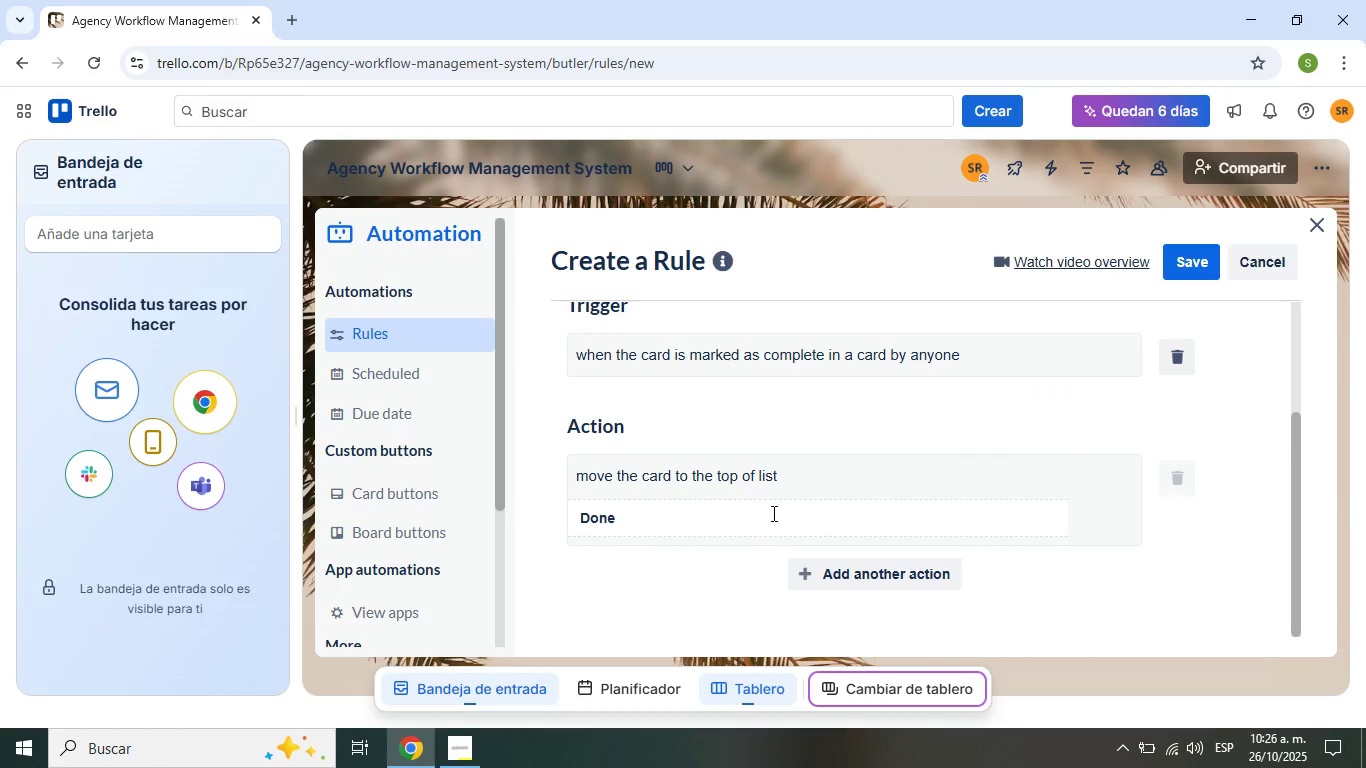 
scroll: coordinate [767, 516], scroll_direction: down, amount: 2.0
 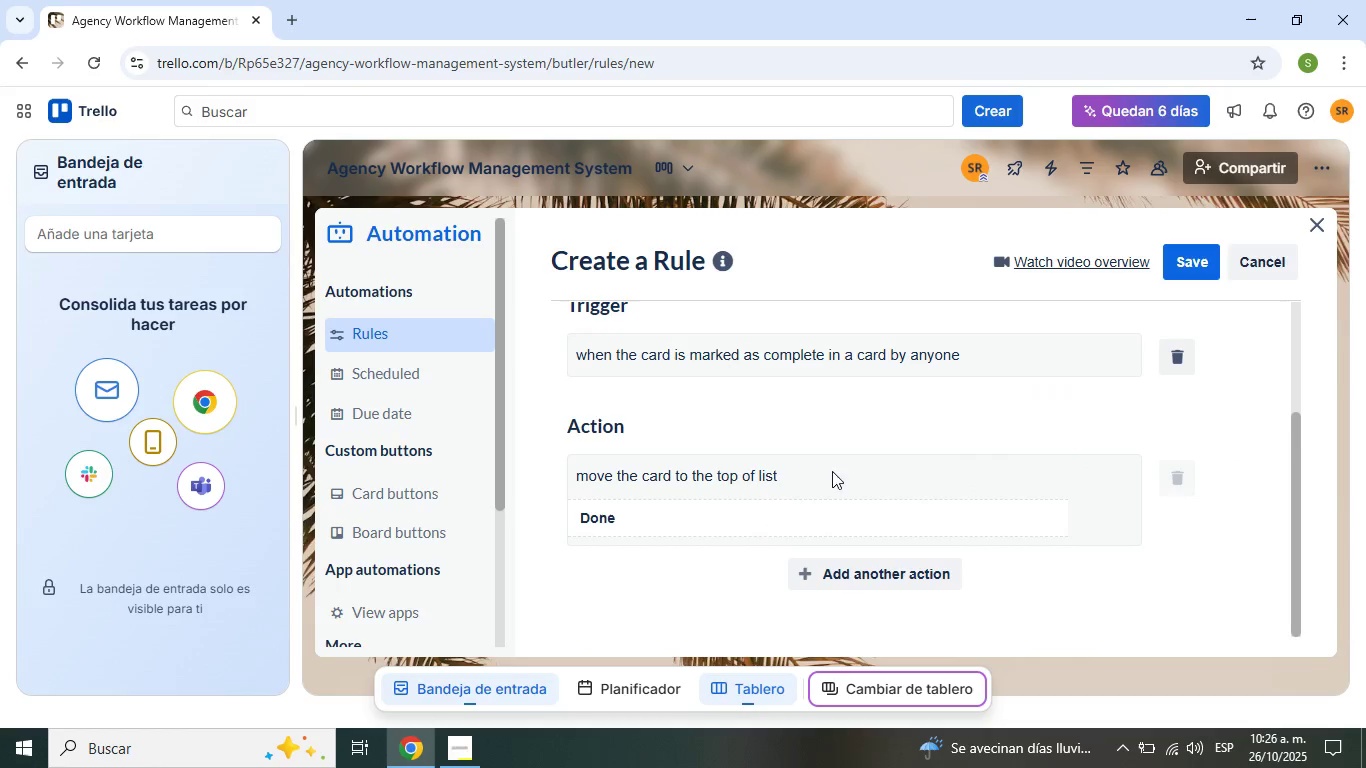 
scroll: coordinate [883, 466], scroll_direction: up, amount: 2.0
 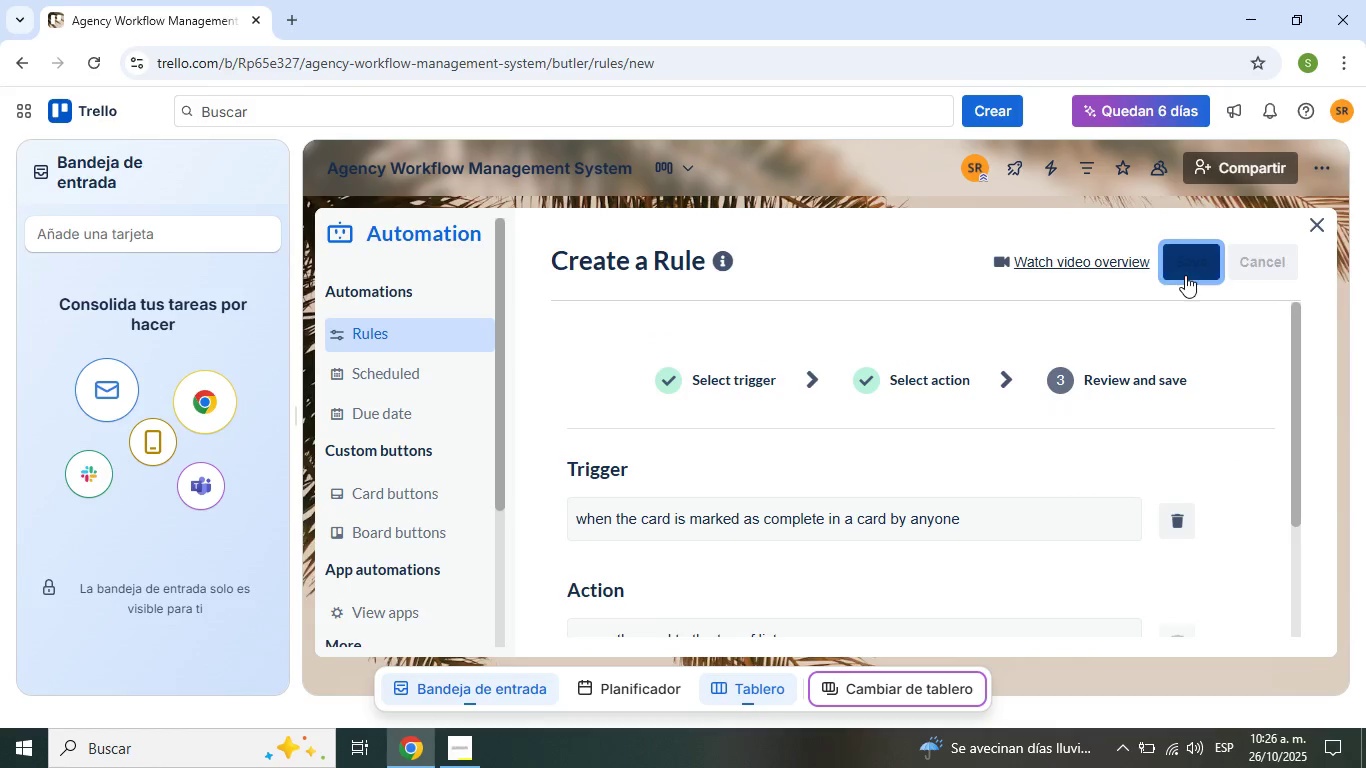 
left_click([1185, 275])
 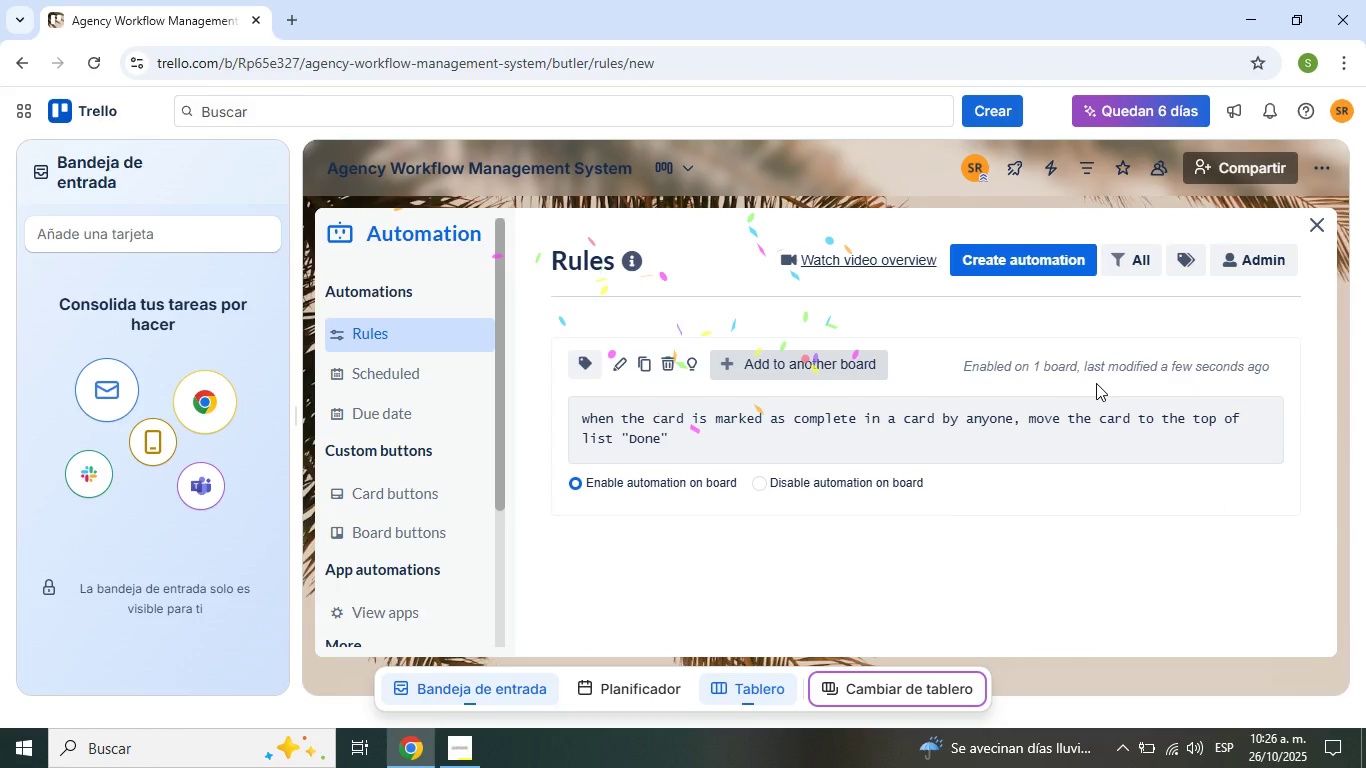 
scroll: coordinate [814, 432], scroll_direction: down, amount: 1.0
 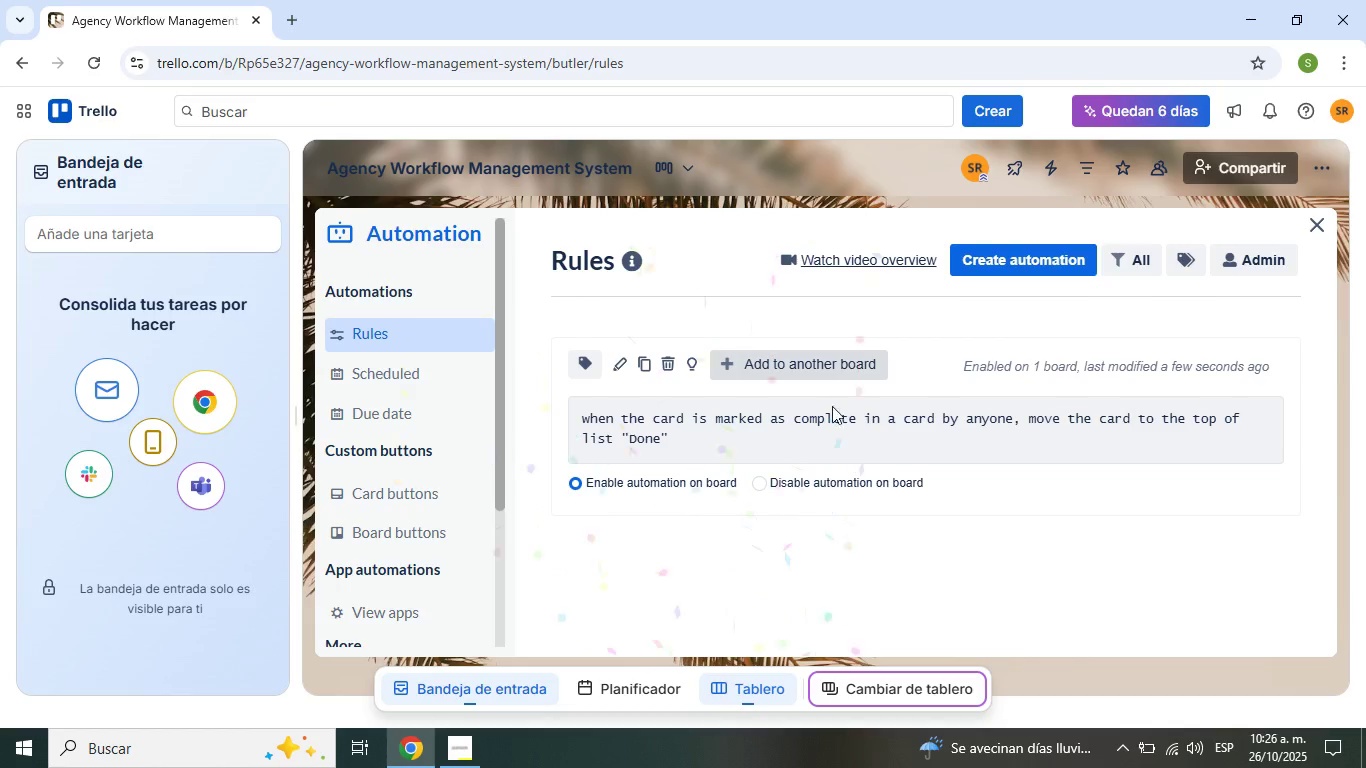 
scroll: coordinate [849, 460], scroll_direction: up, amount: 2.0
 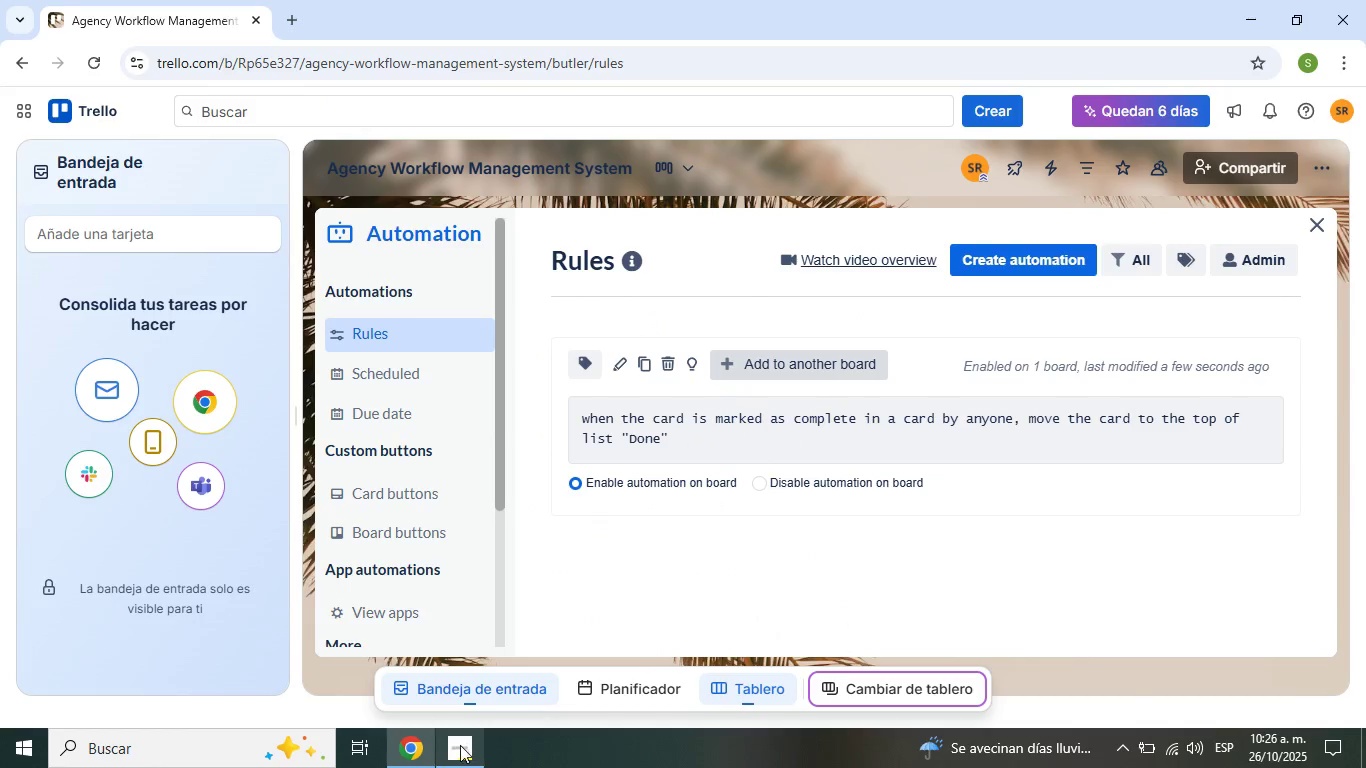 
left_click([460, 745])